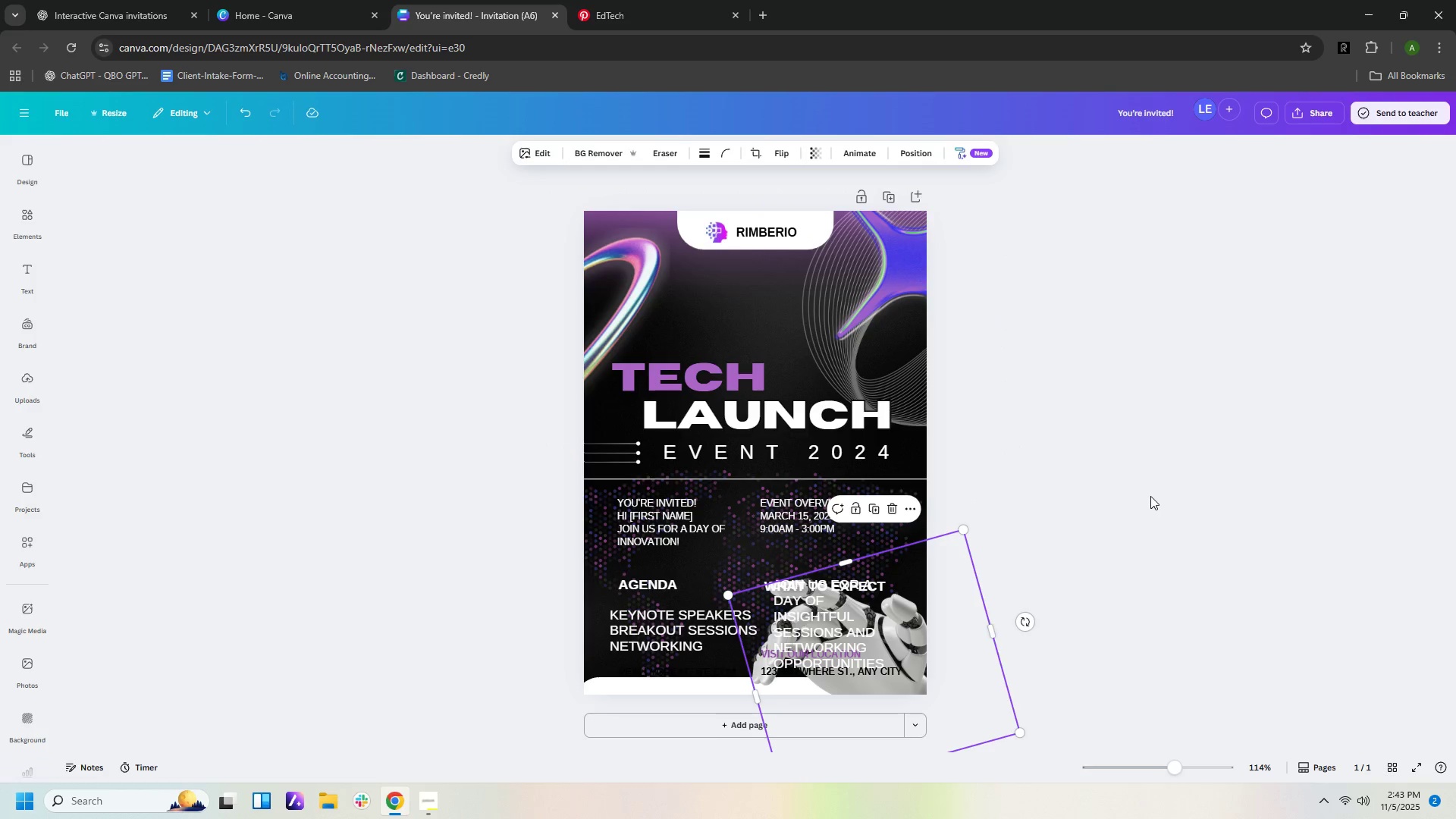 
scroll: coordinate [1150, 496], scroll_direction: down, amount: 3.0
 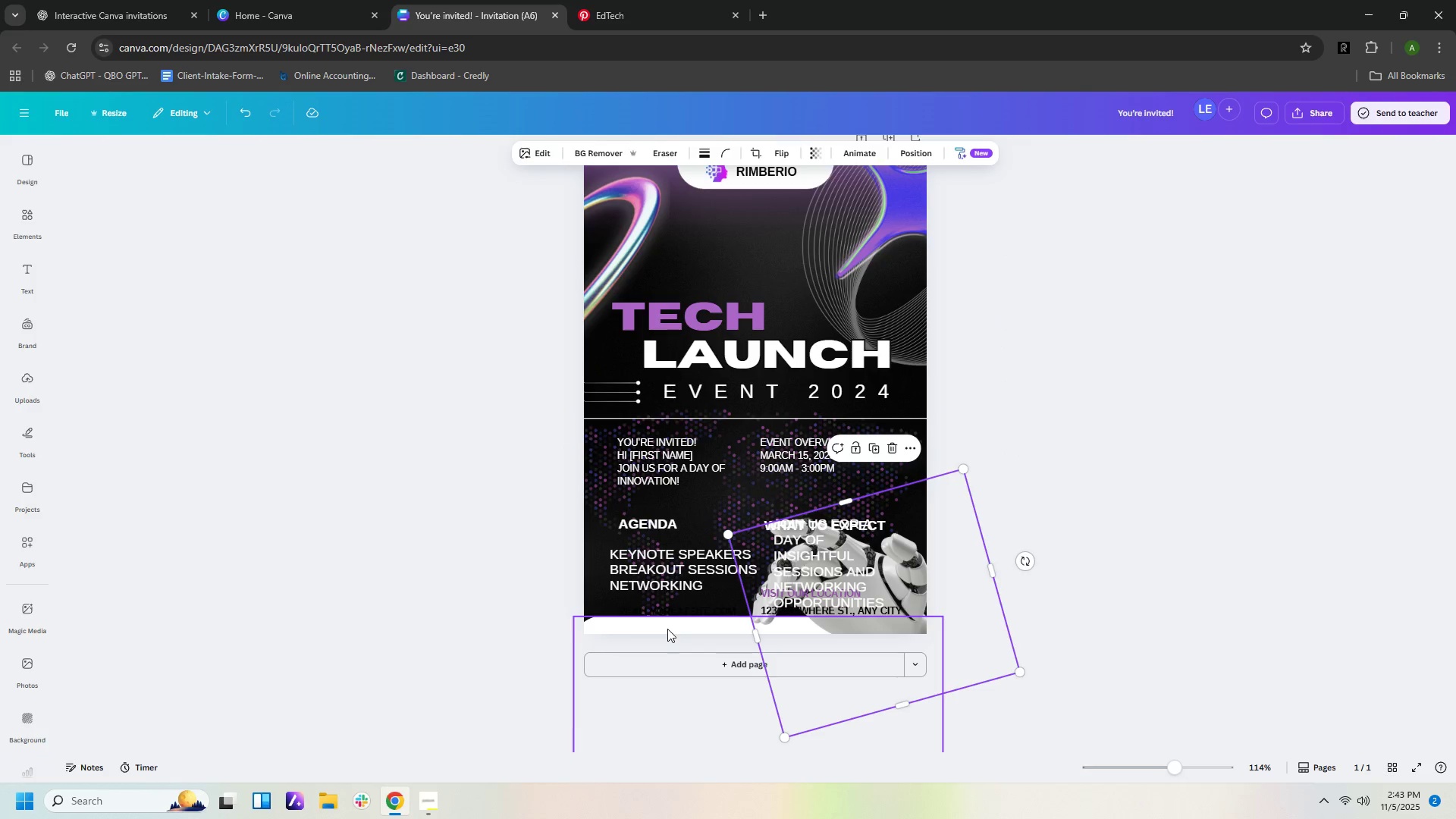 
left_click_drag(start_coordinate=[668, 624], to_coordinate=[664, 519])
 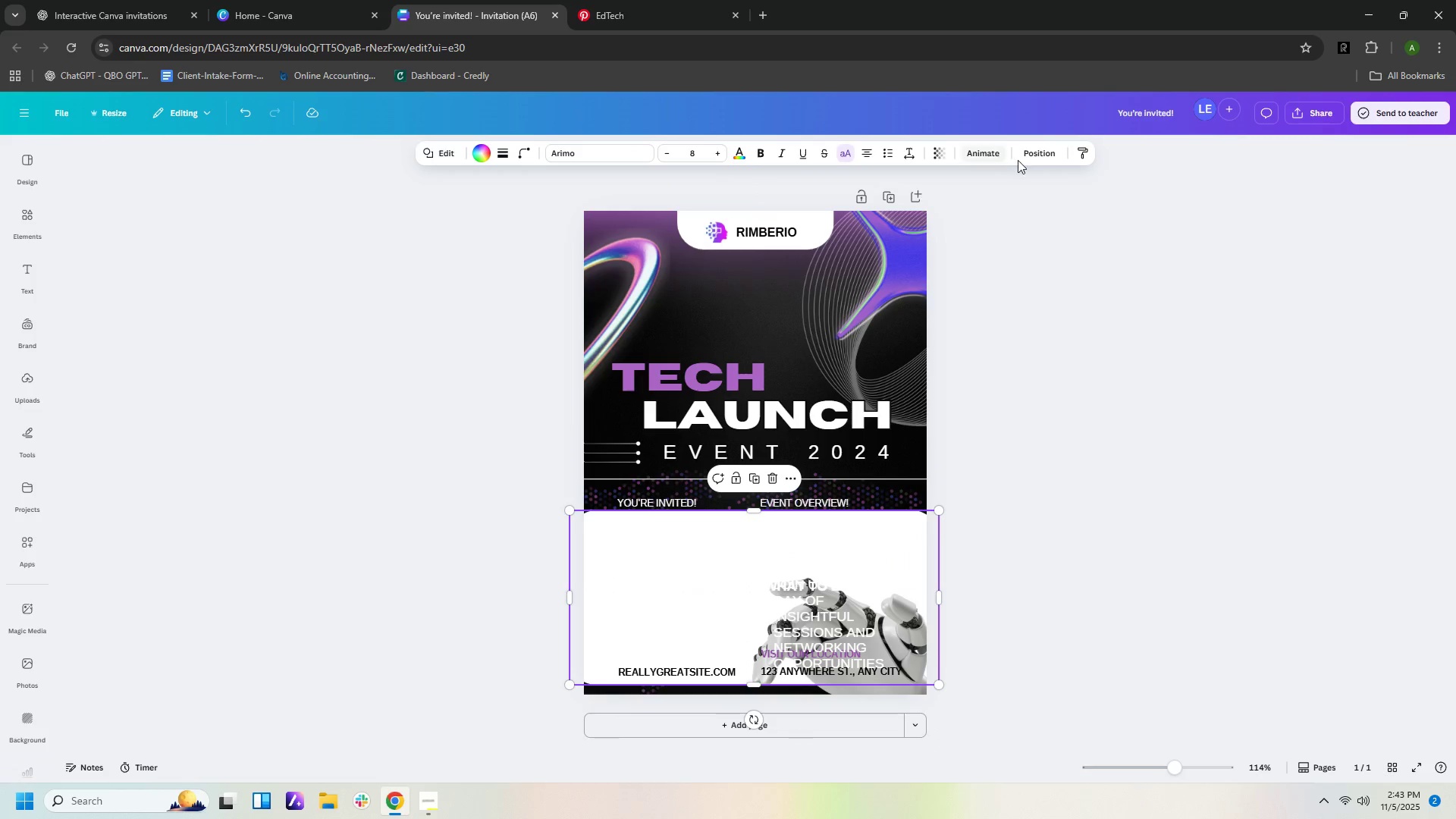 
left_click([1028, 158])
 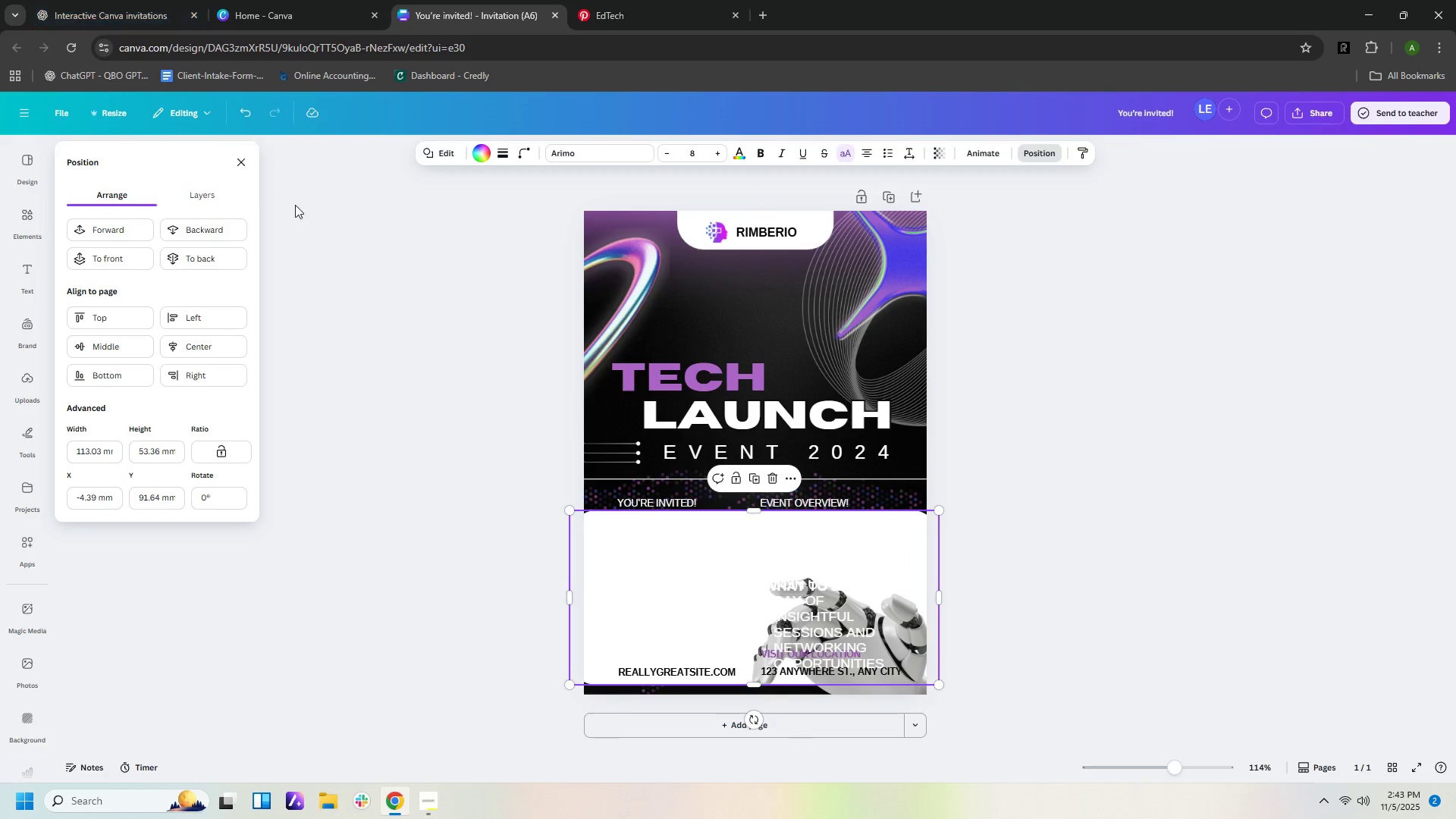 
left_click([185, 229])
 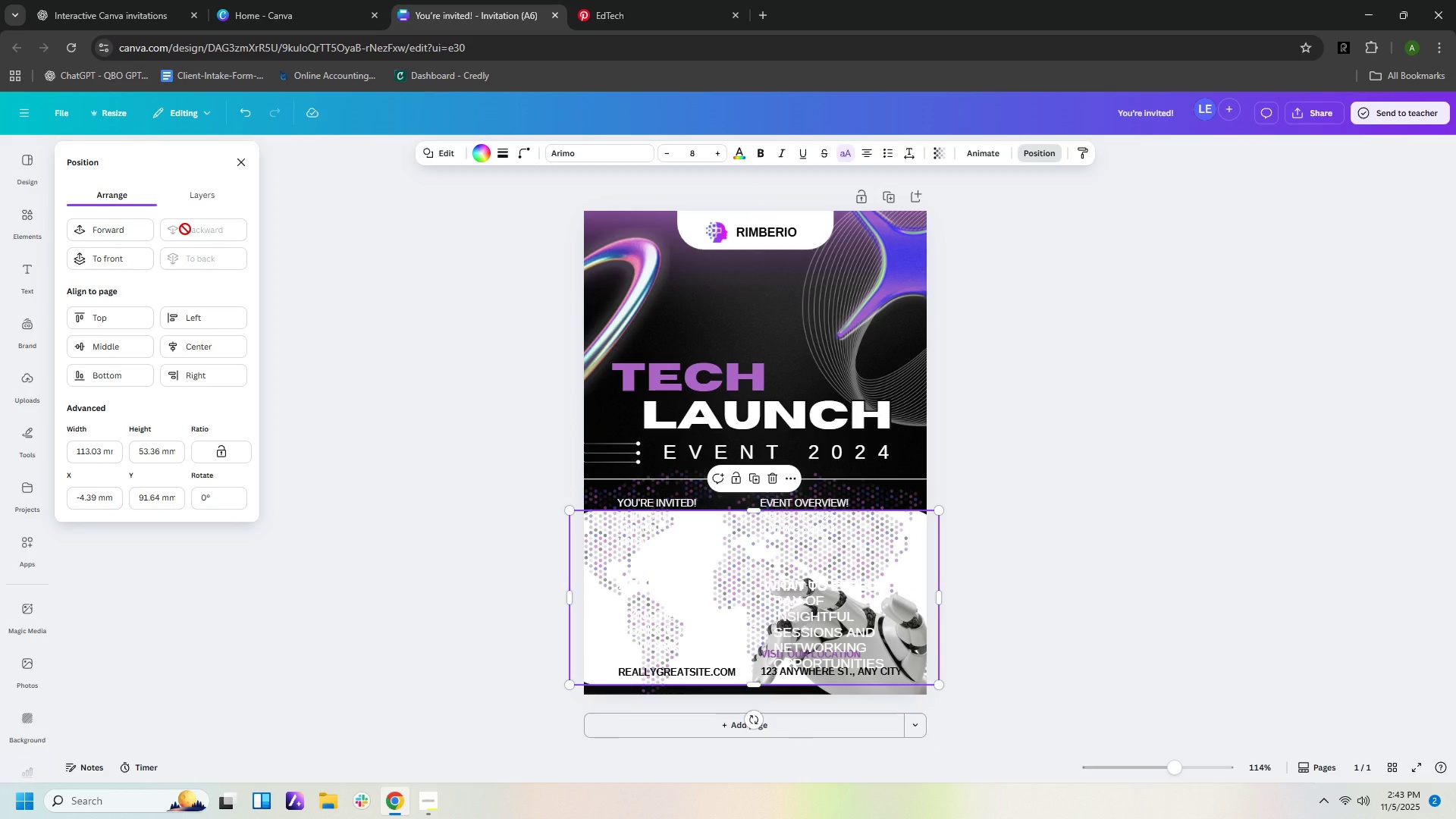 
left_click([185, 229])
 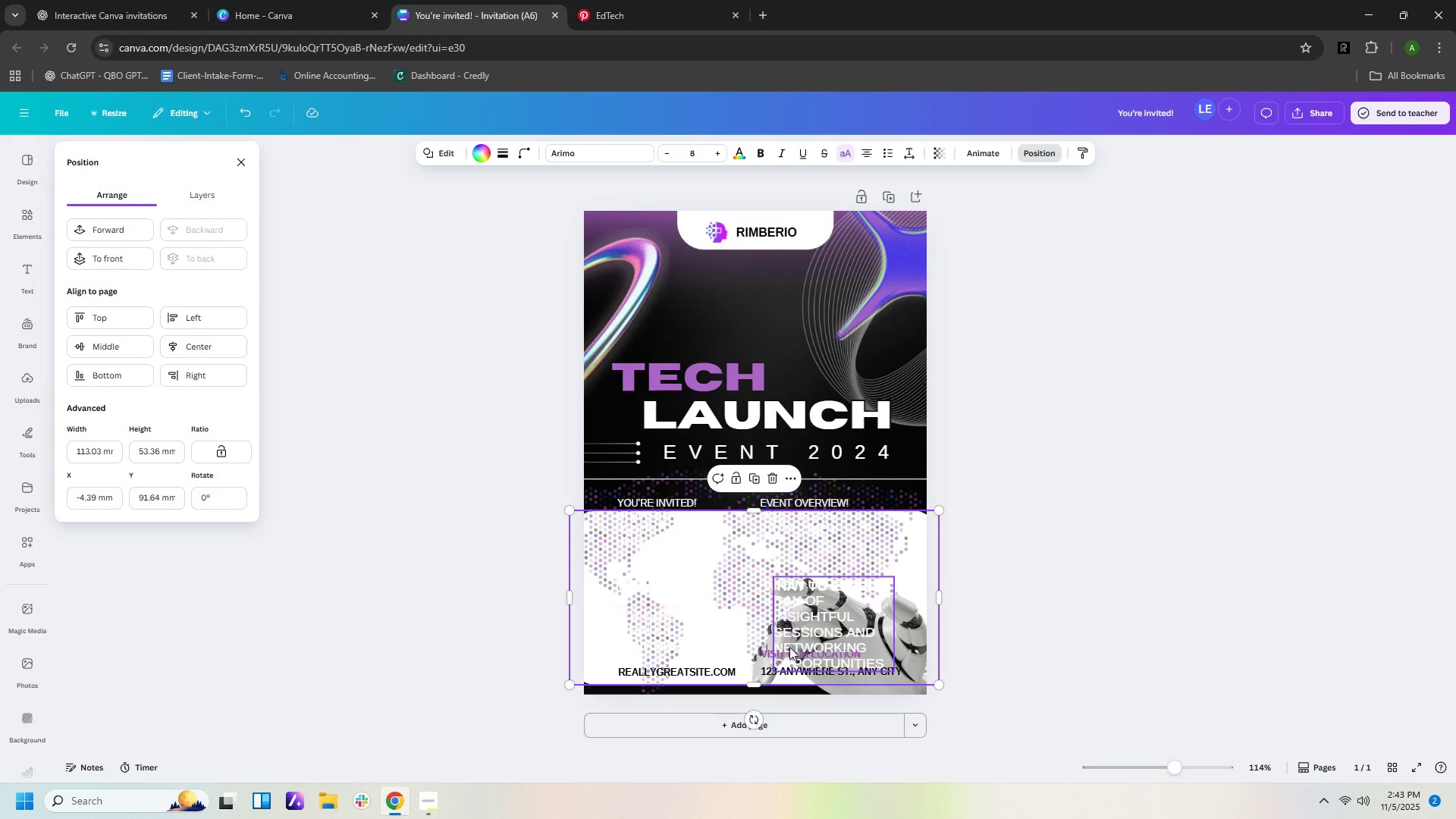 
left_click([818, 632])
 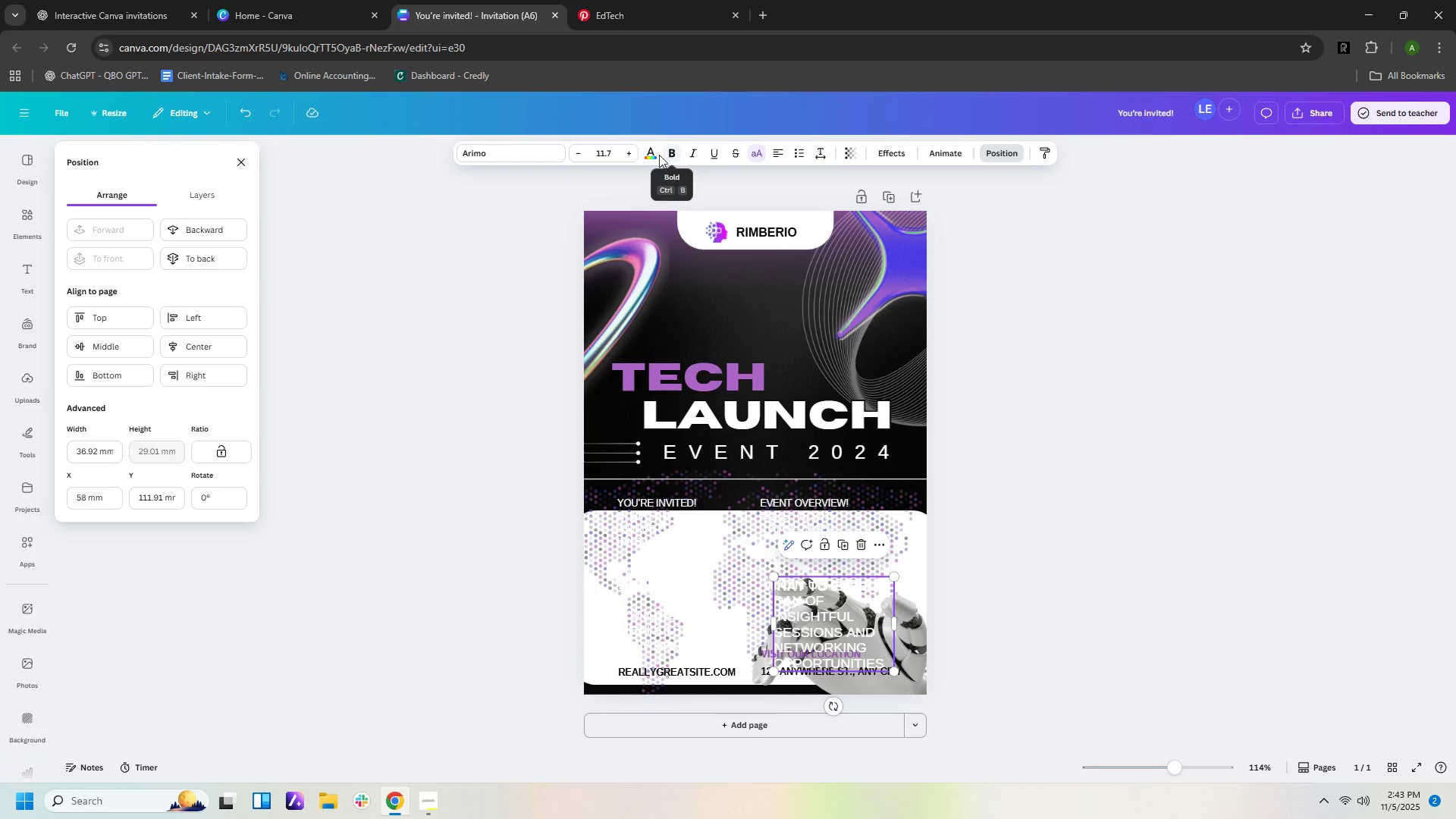 
left_click([646, 151])
 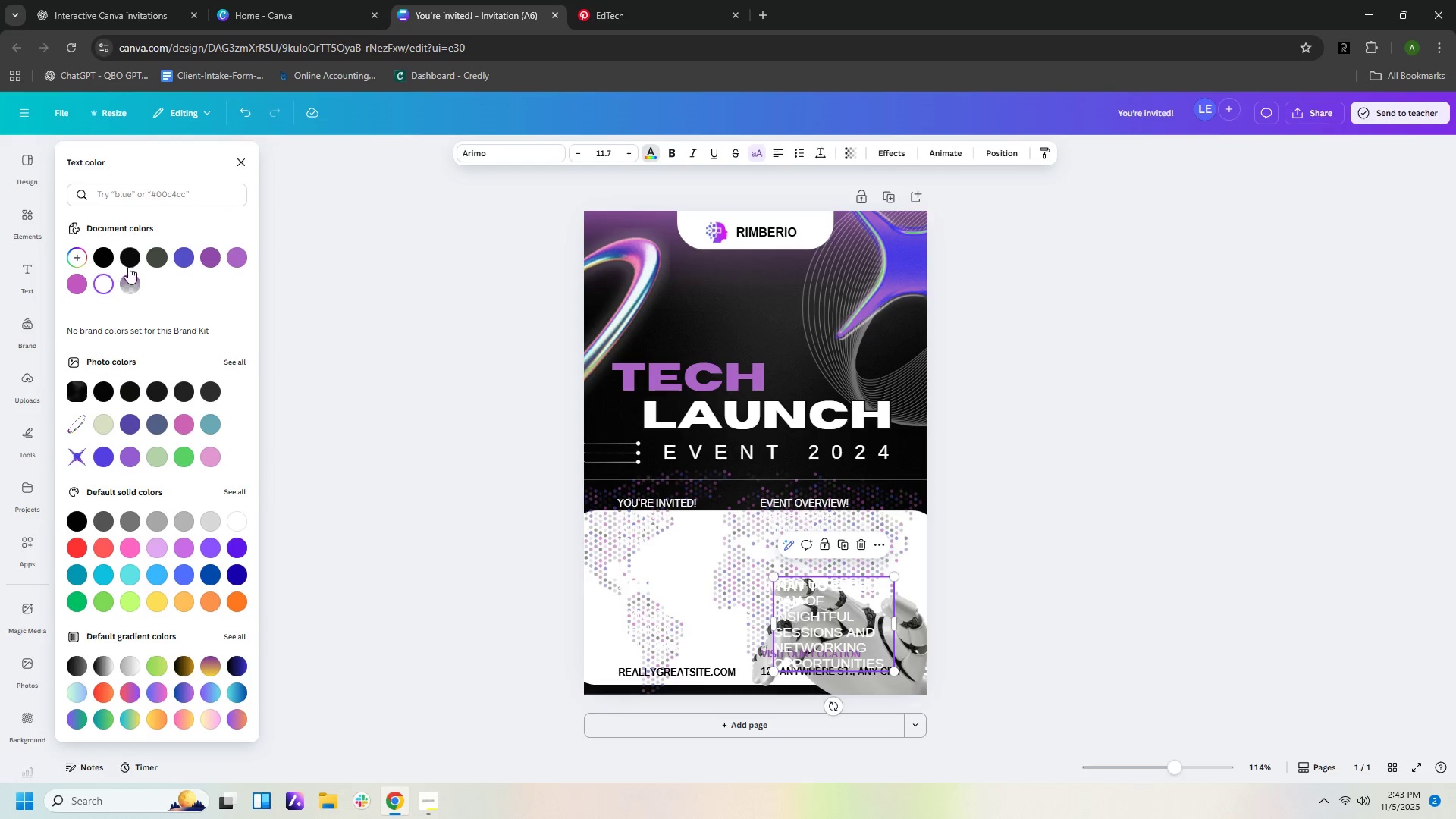 
left_click([129, 265])
 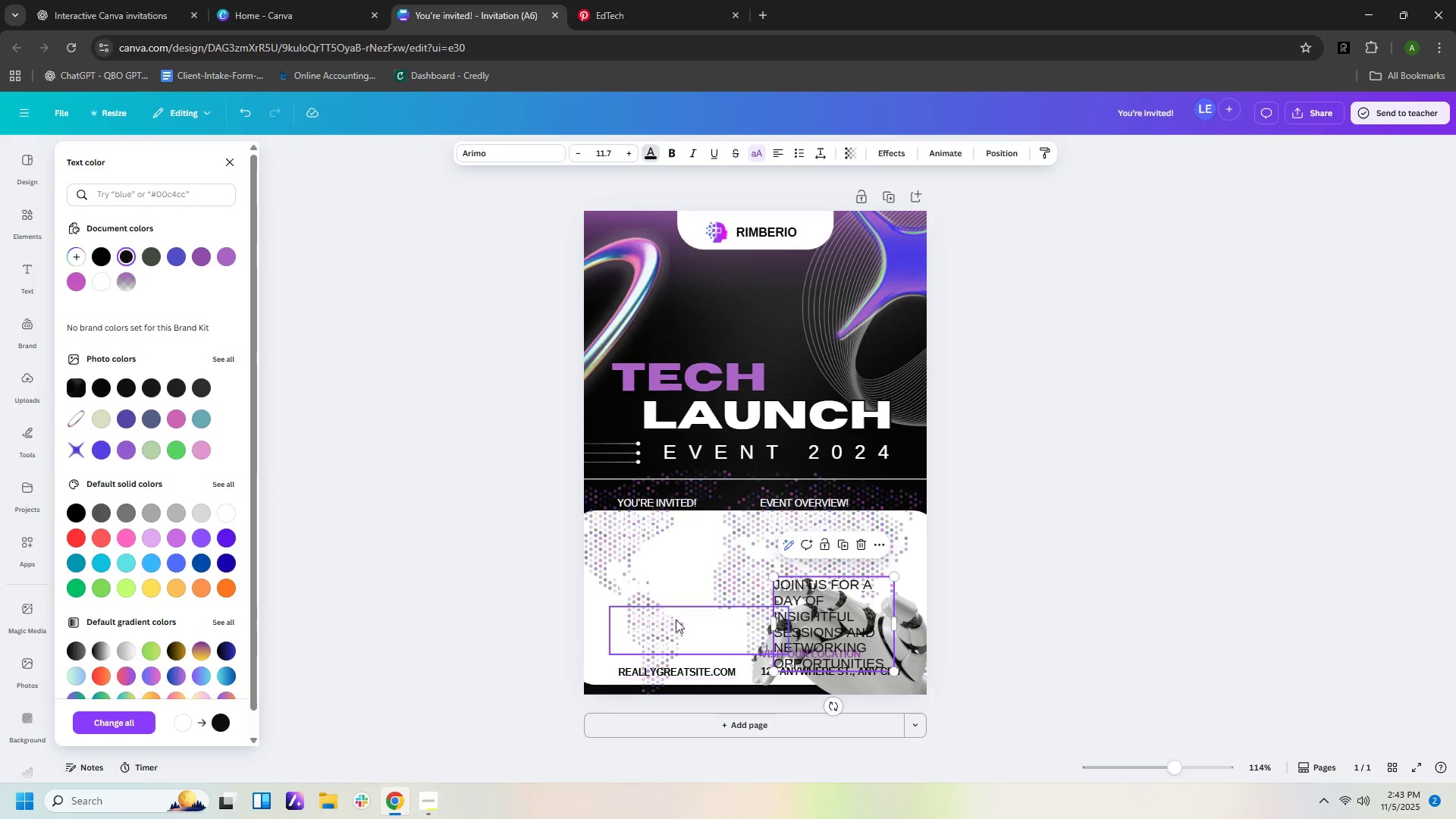 
left_click([674, 618])
 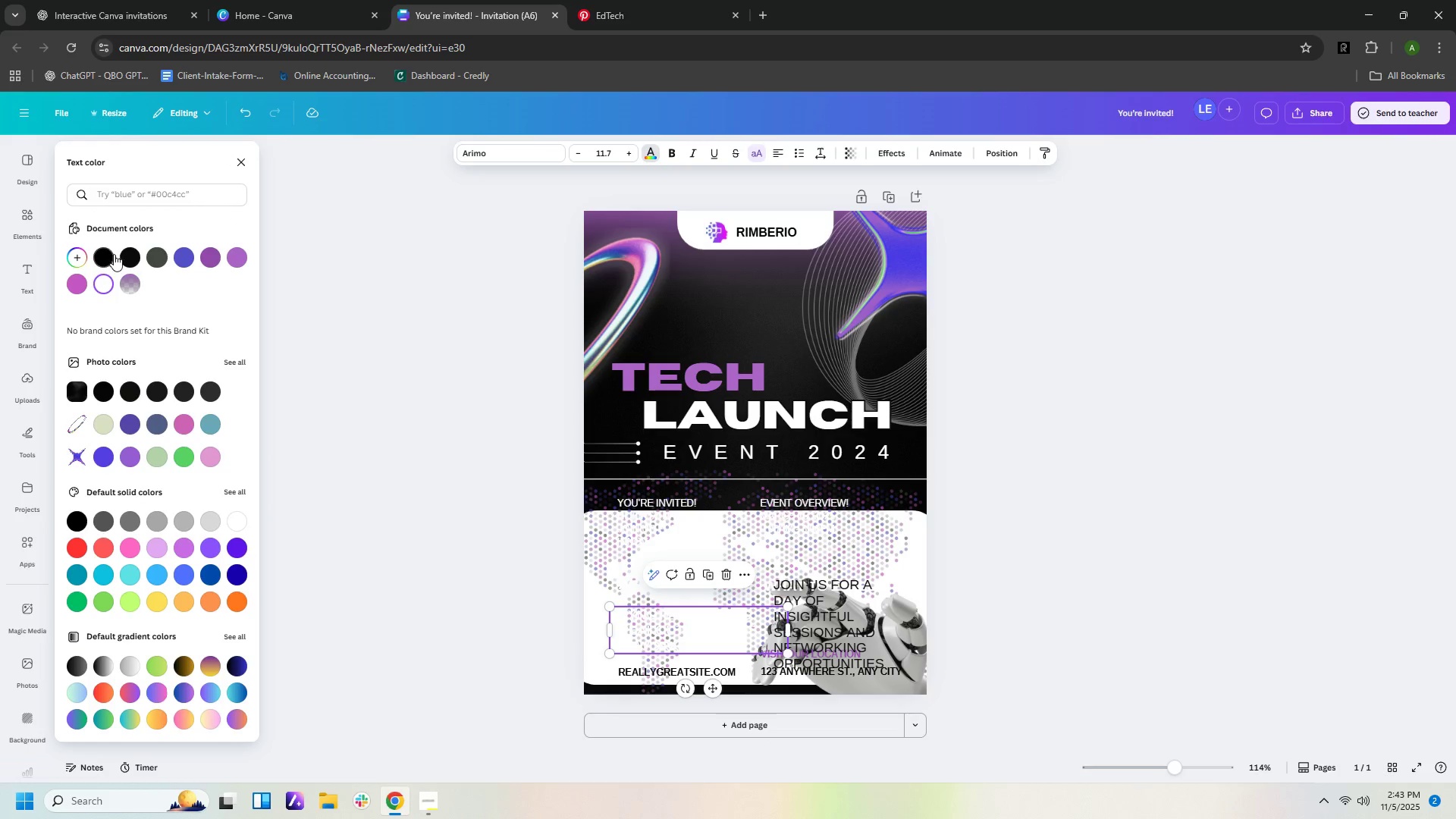 
left_click([125, 256])
 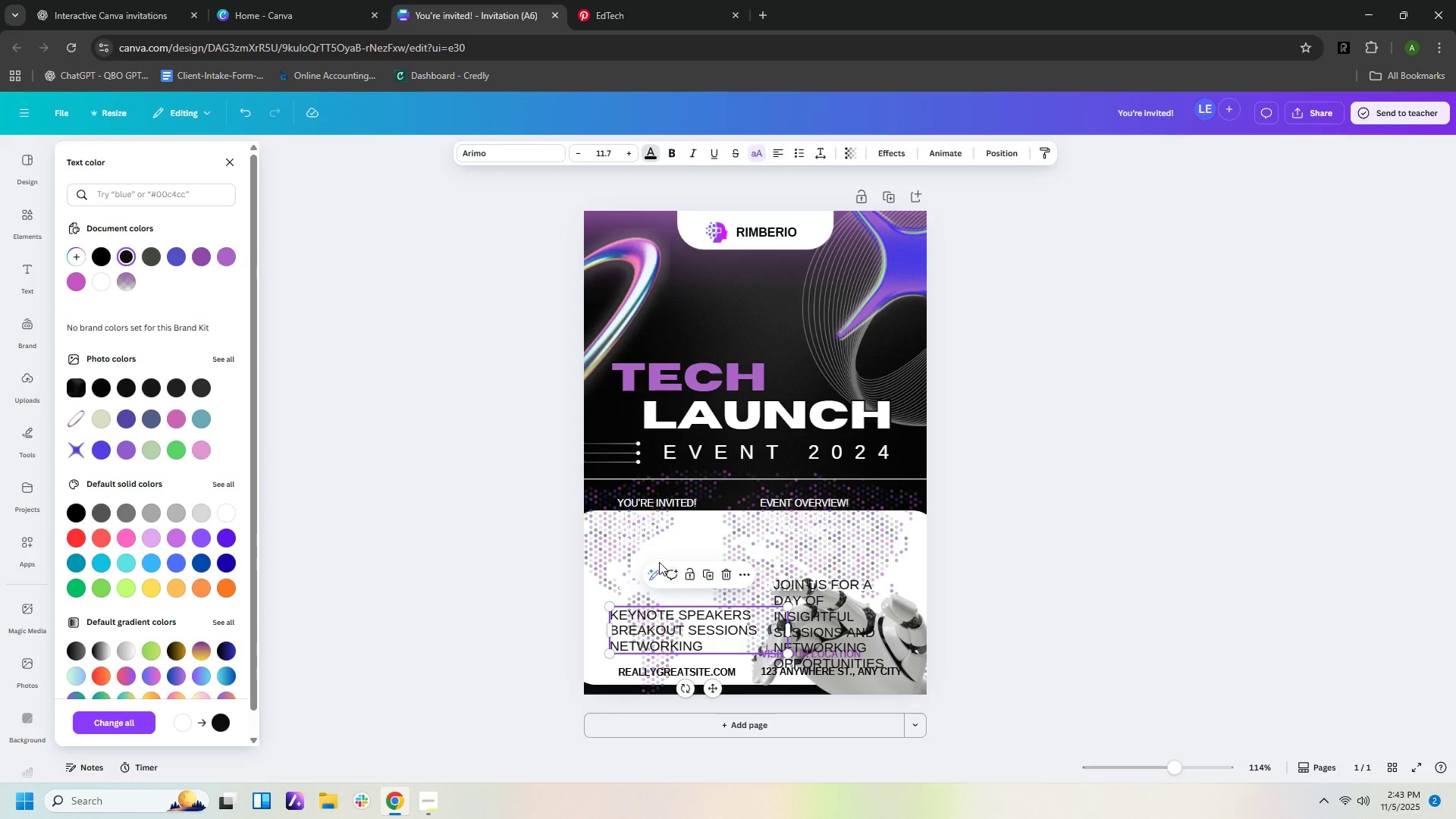 
left_click([658, 548])
 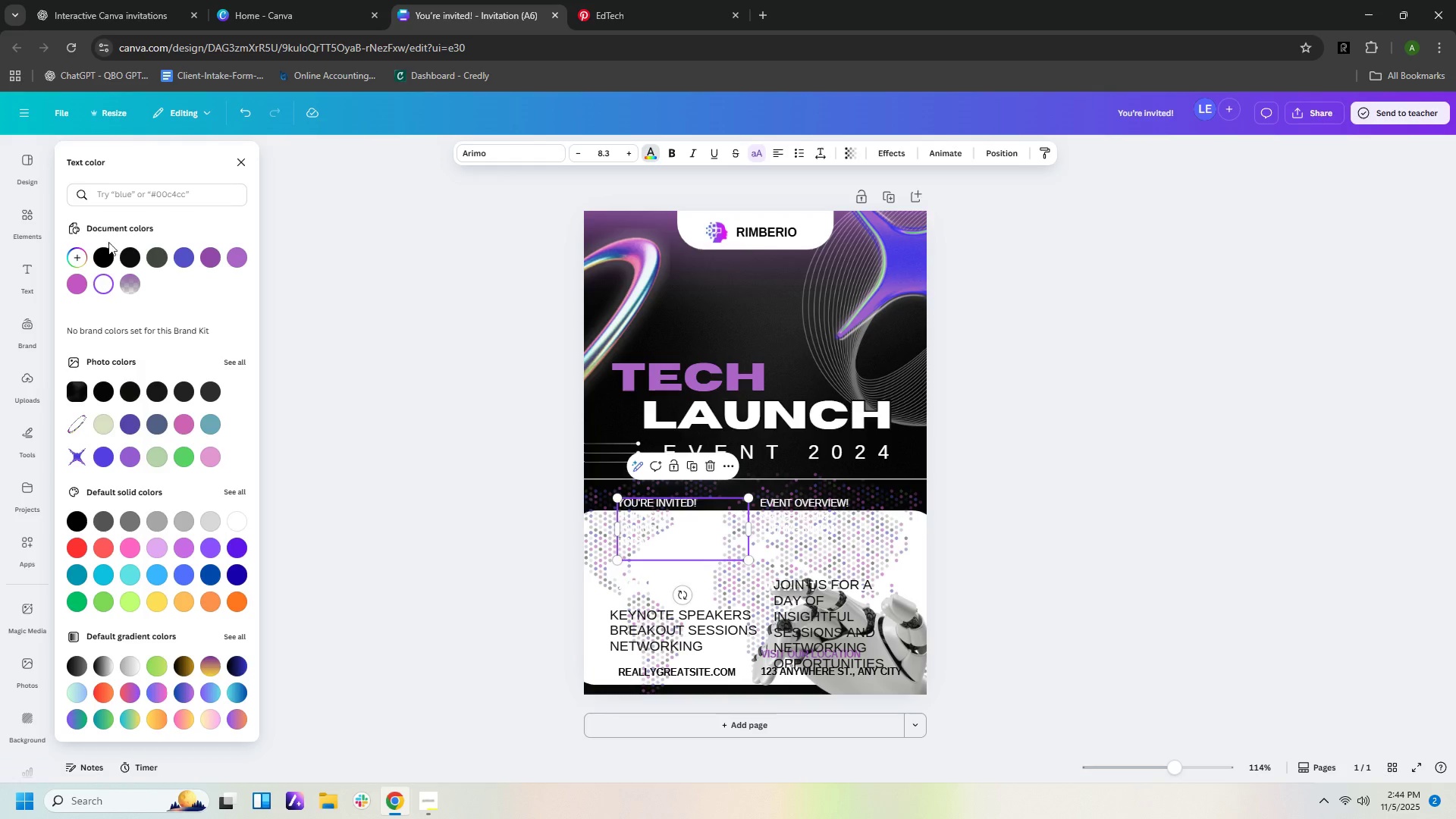 
left_click([123, 256])
 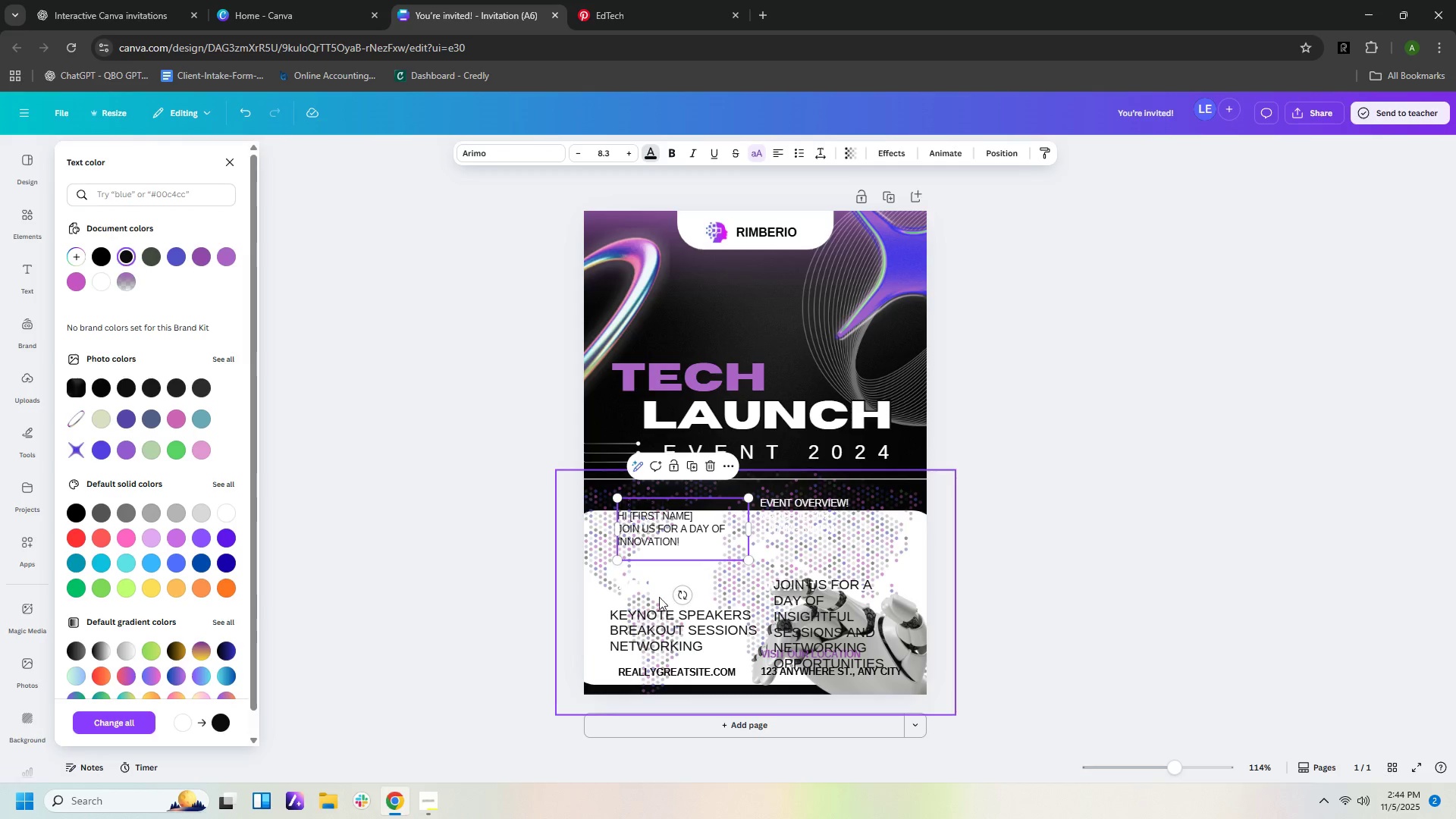 
left_click([653, 576])
 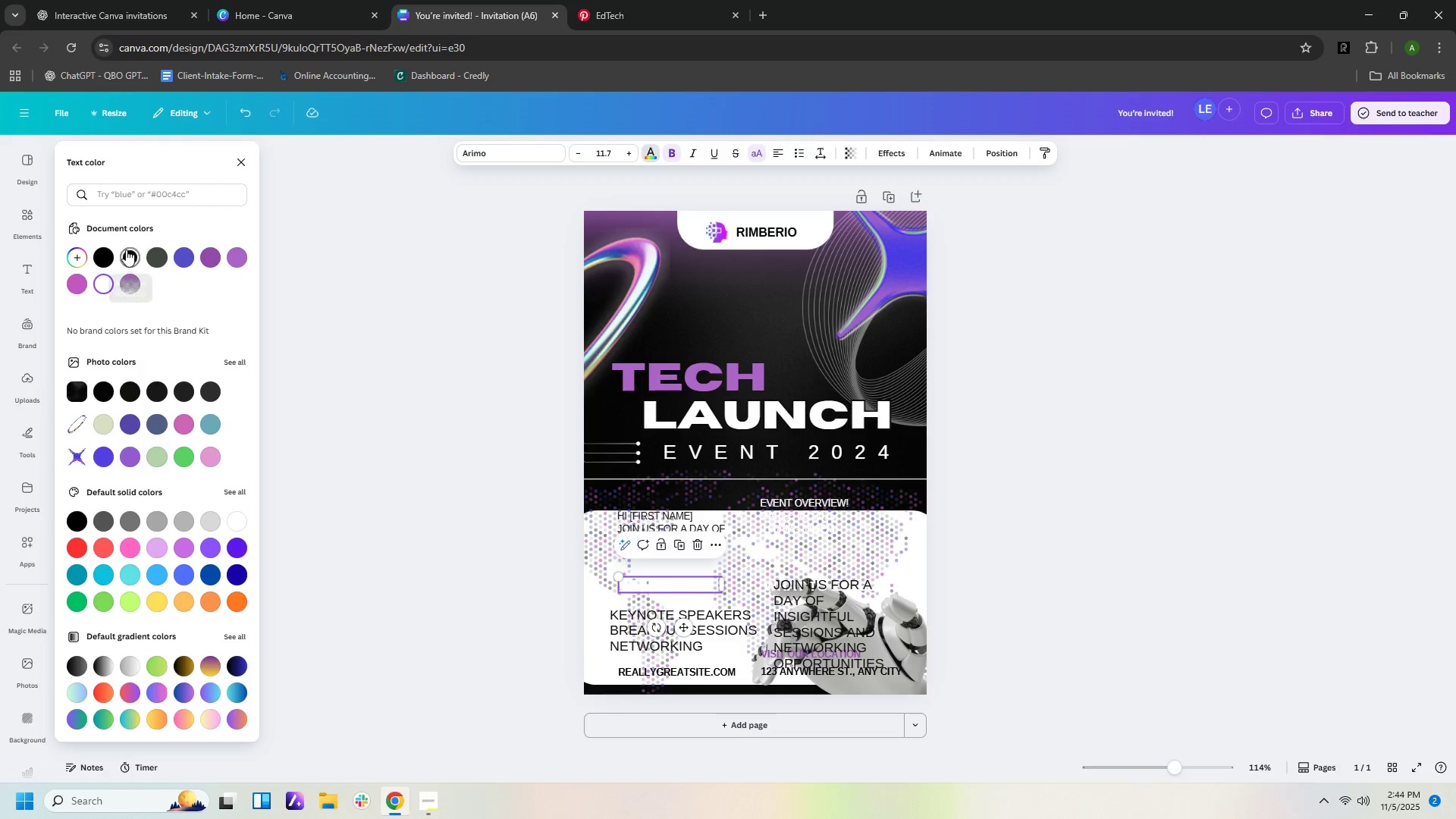 
left_click([130, 259])
 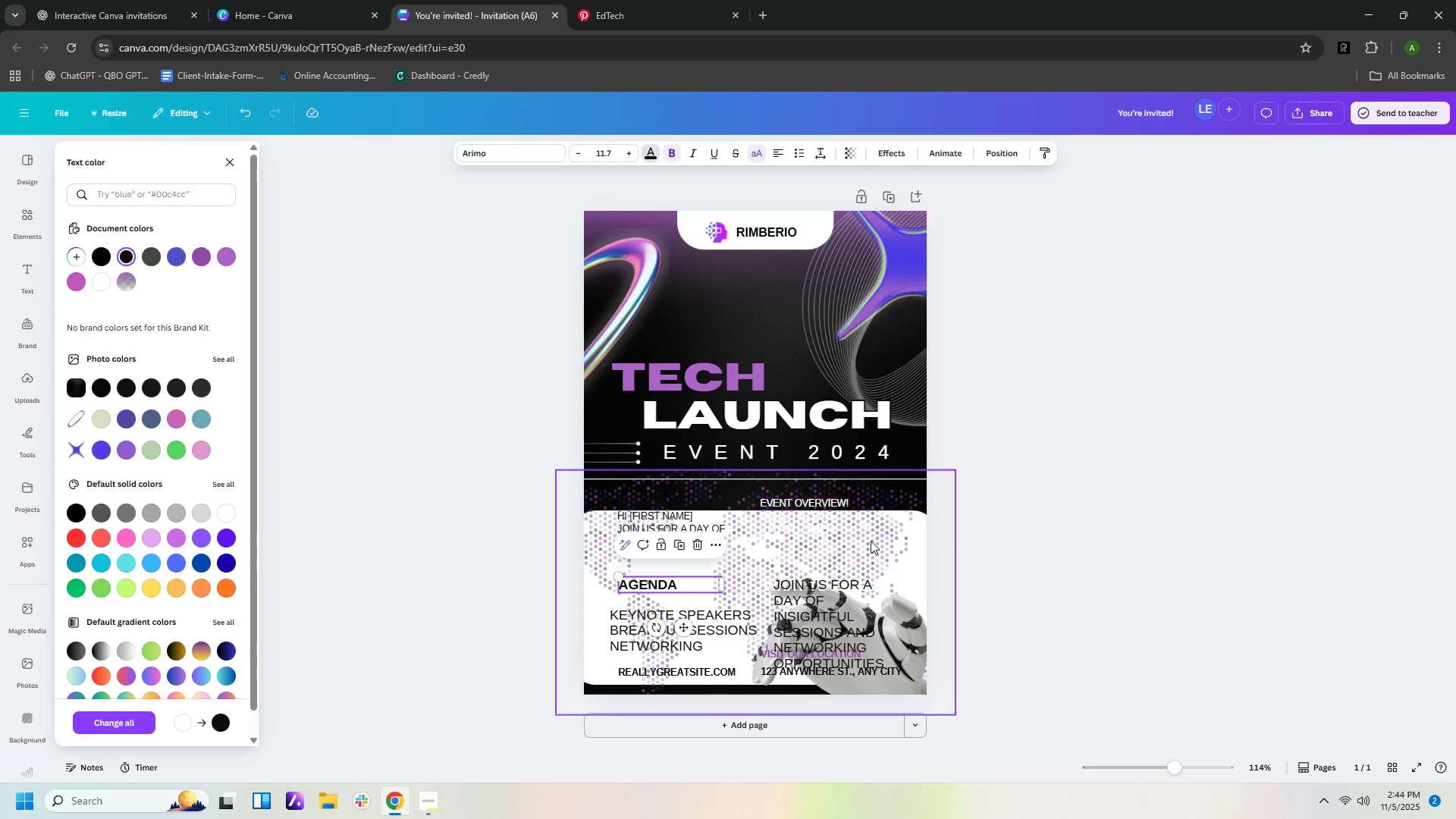 
left_click([871, 541])
 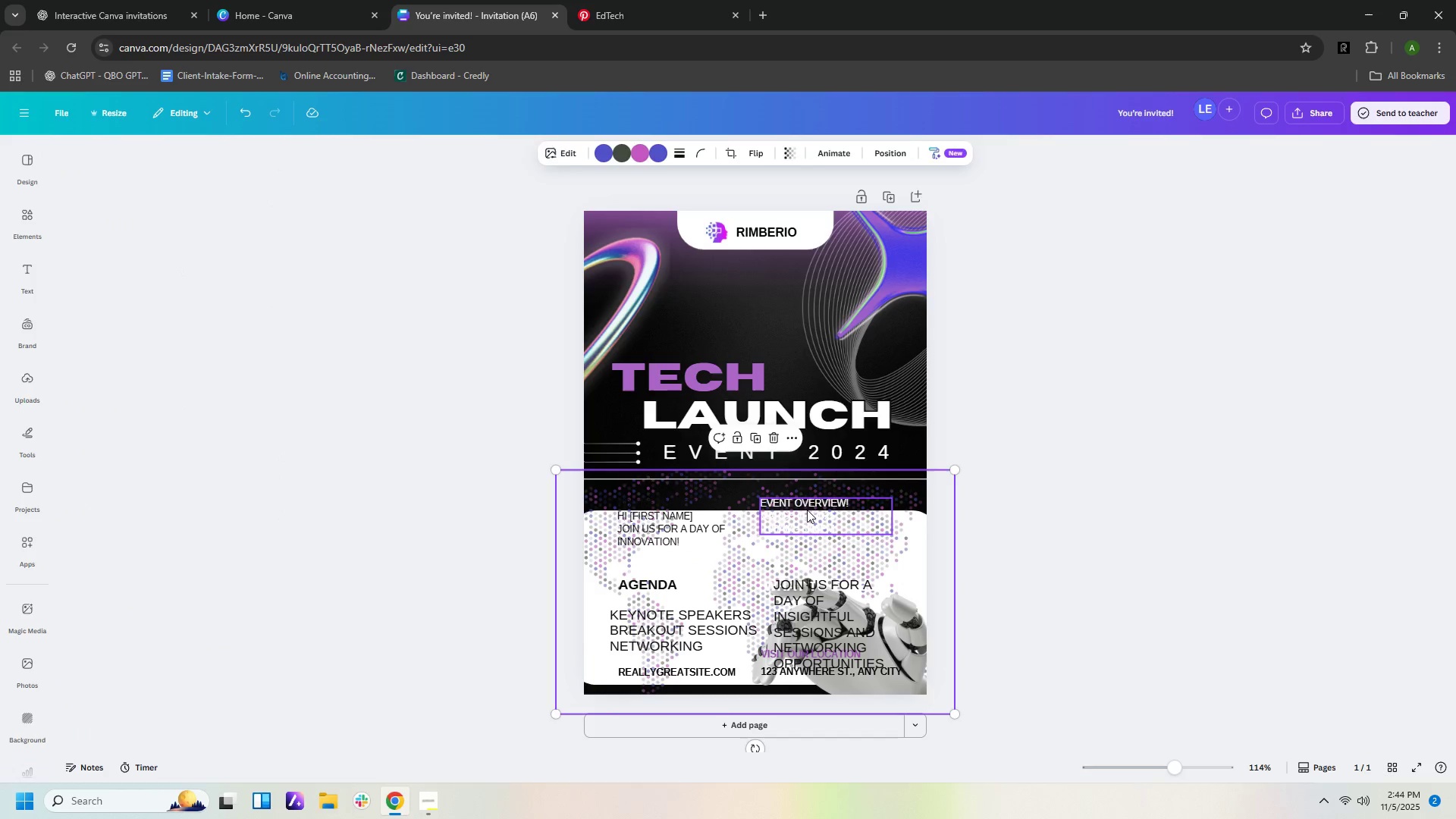 
left_click([807, 510])
 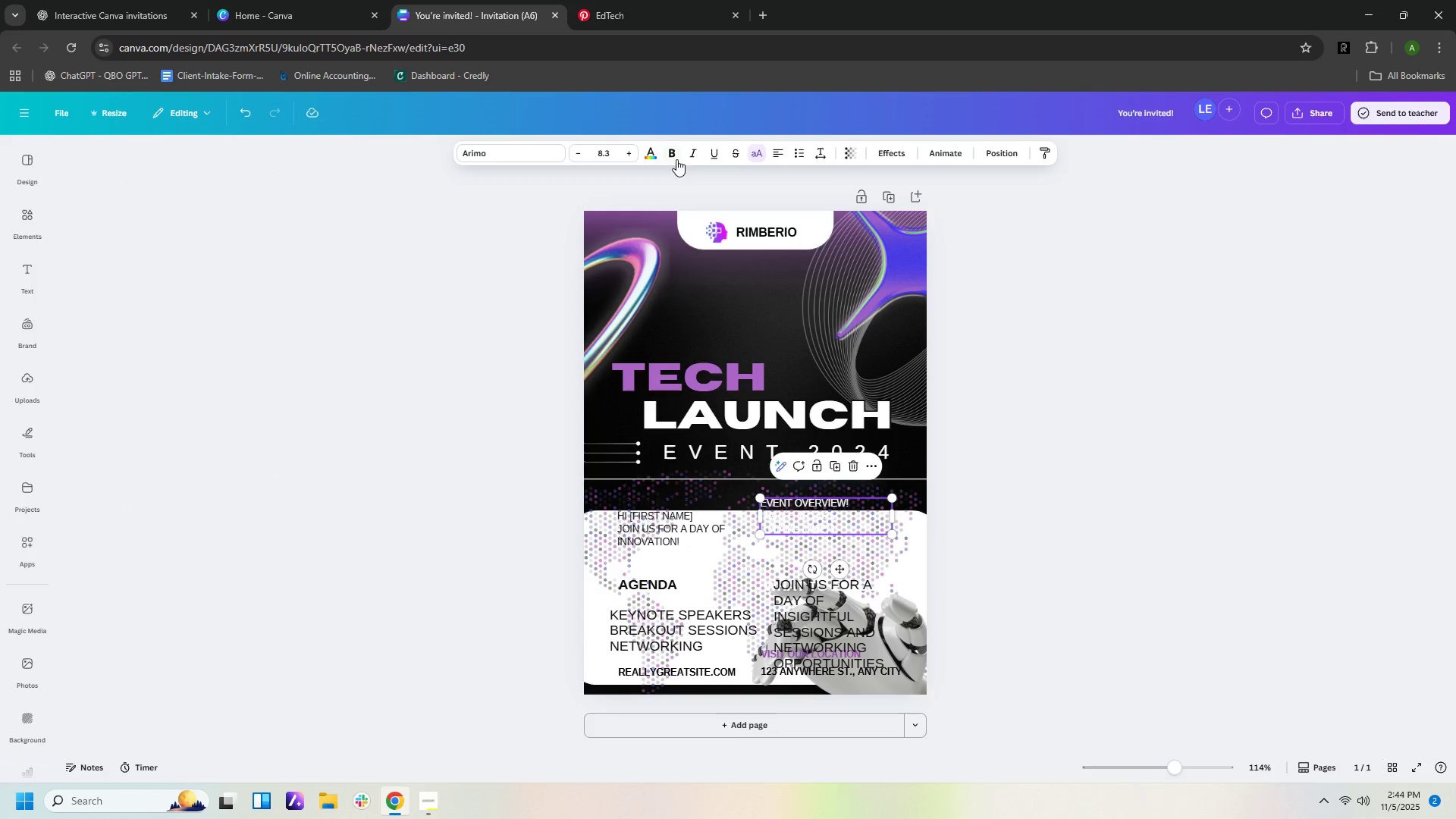 
left_click([651, 154])
 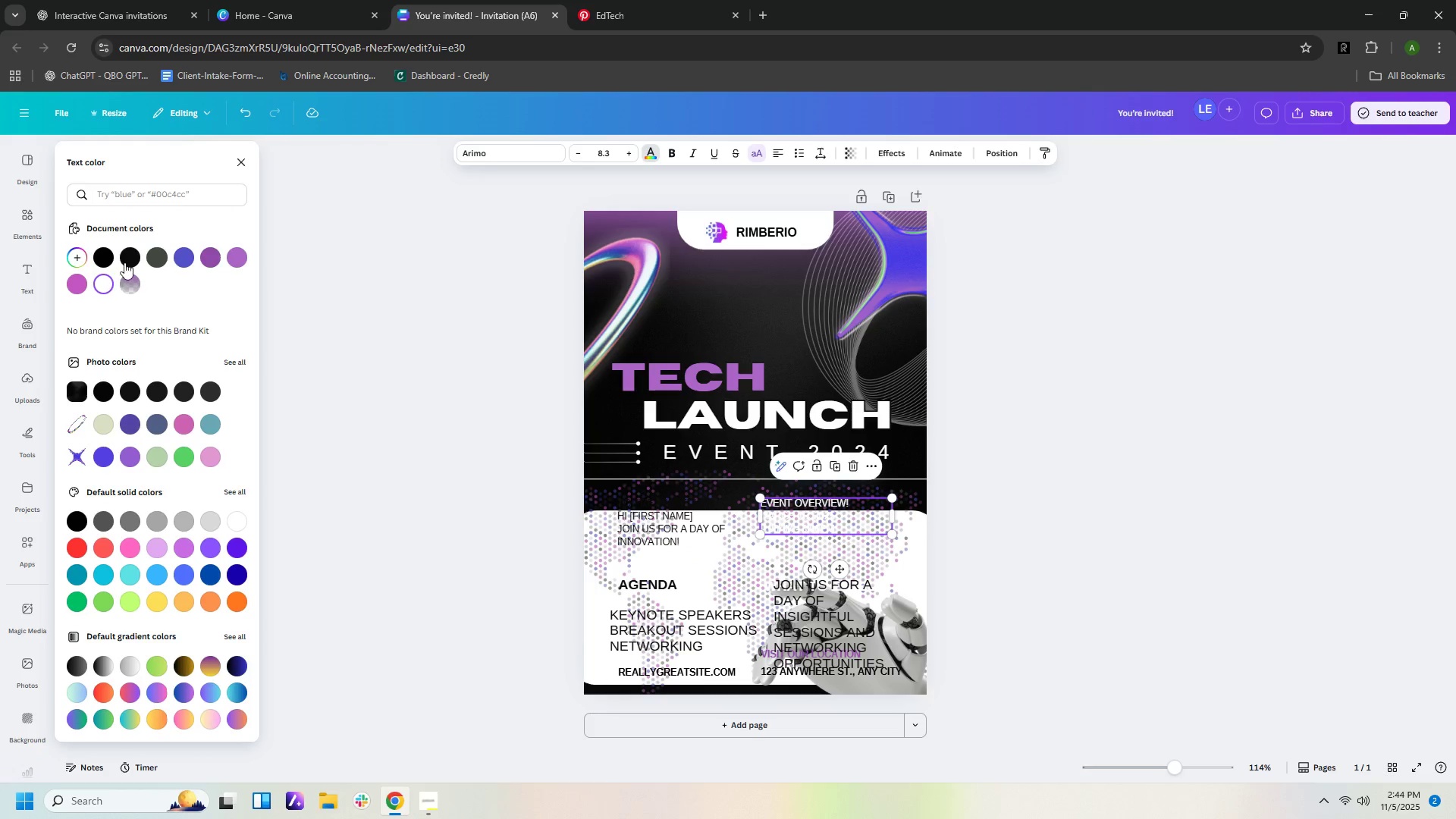 
left_click([128, 260])
 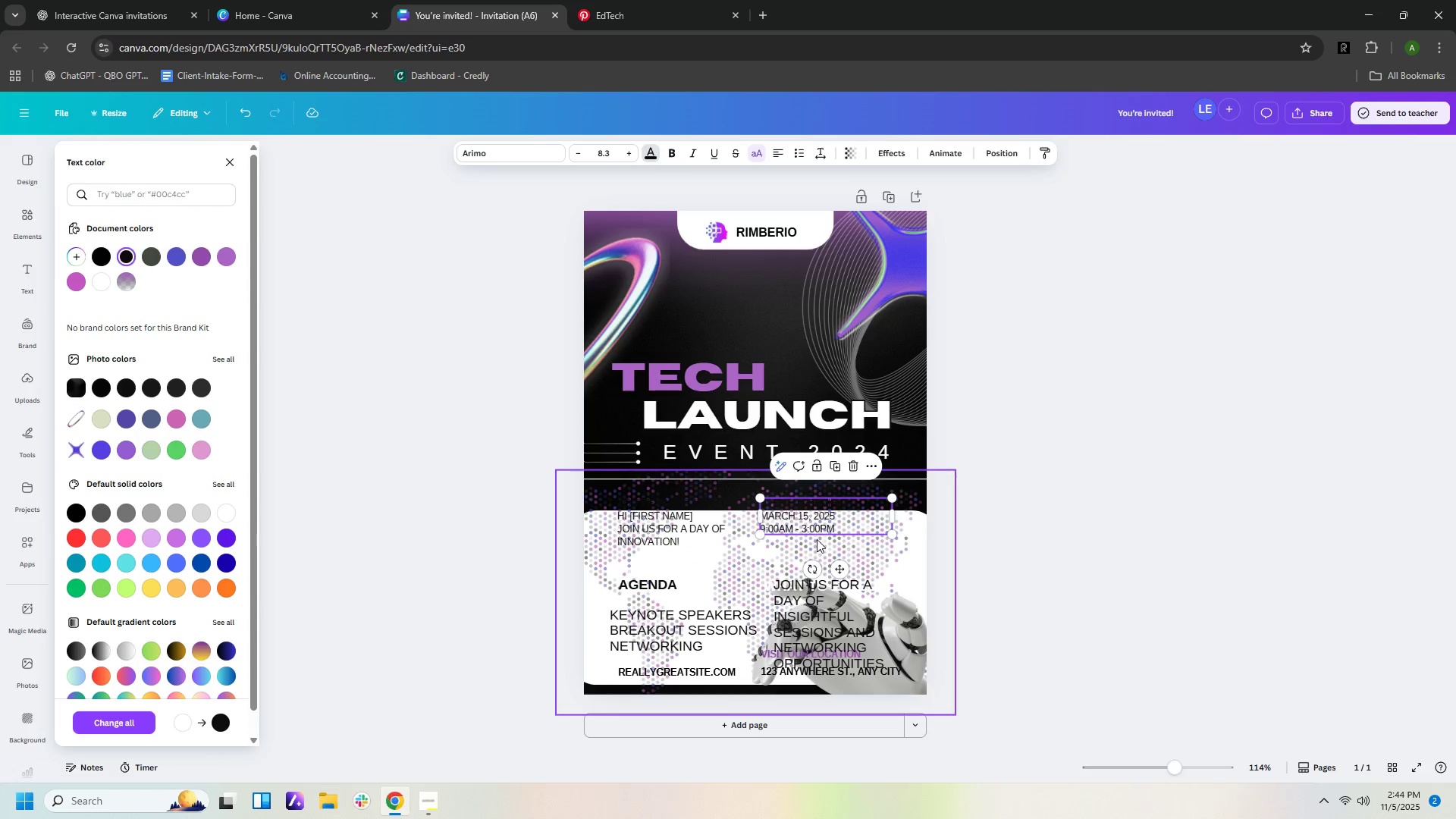 
left_click([821, 551])
 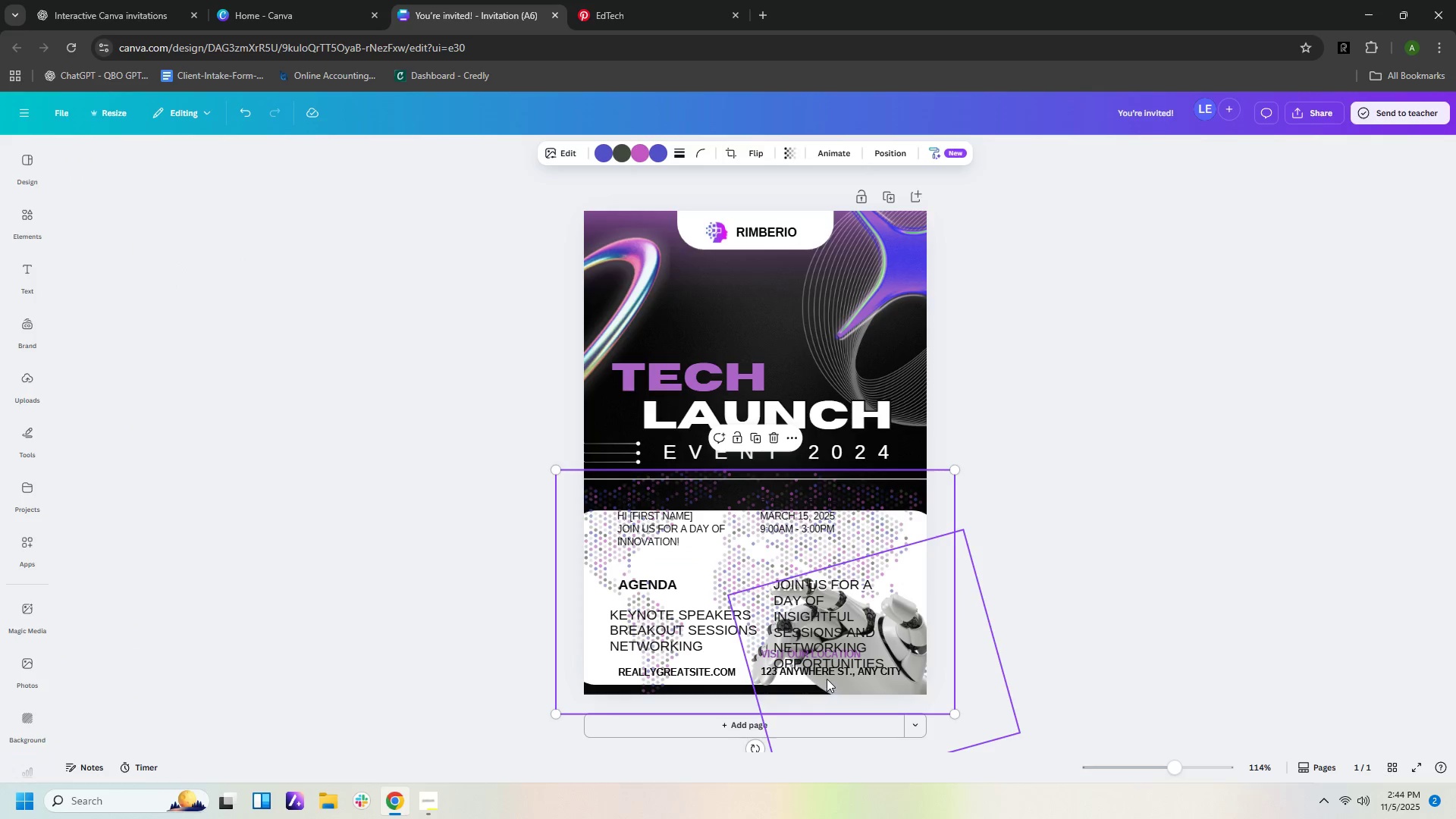 
left_click([827, 675])
 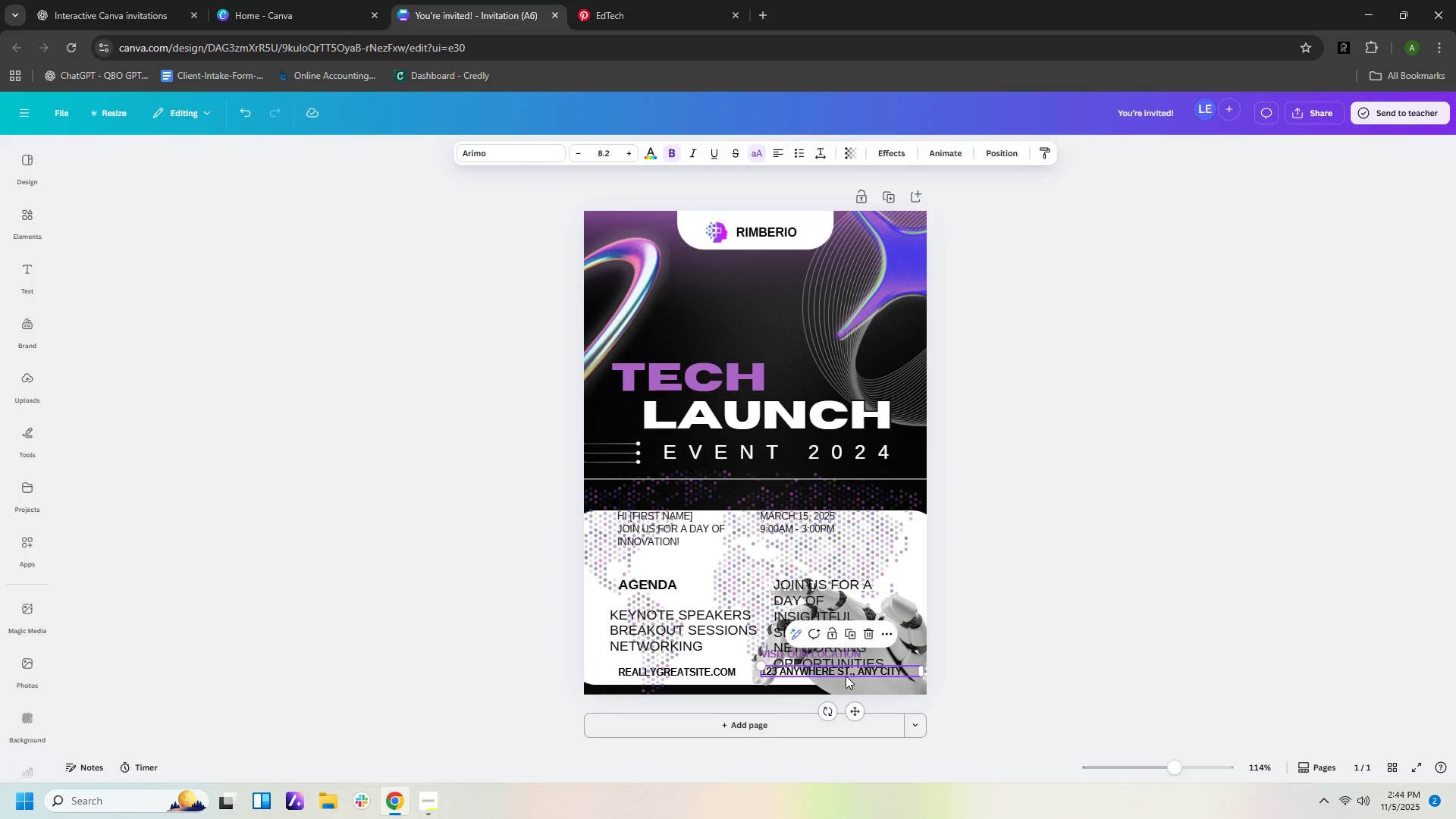 
key(Delete)
 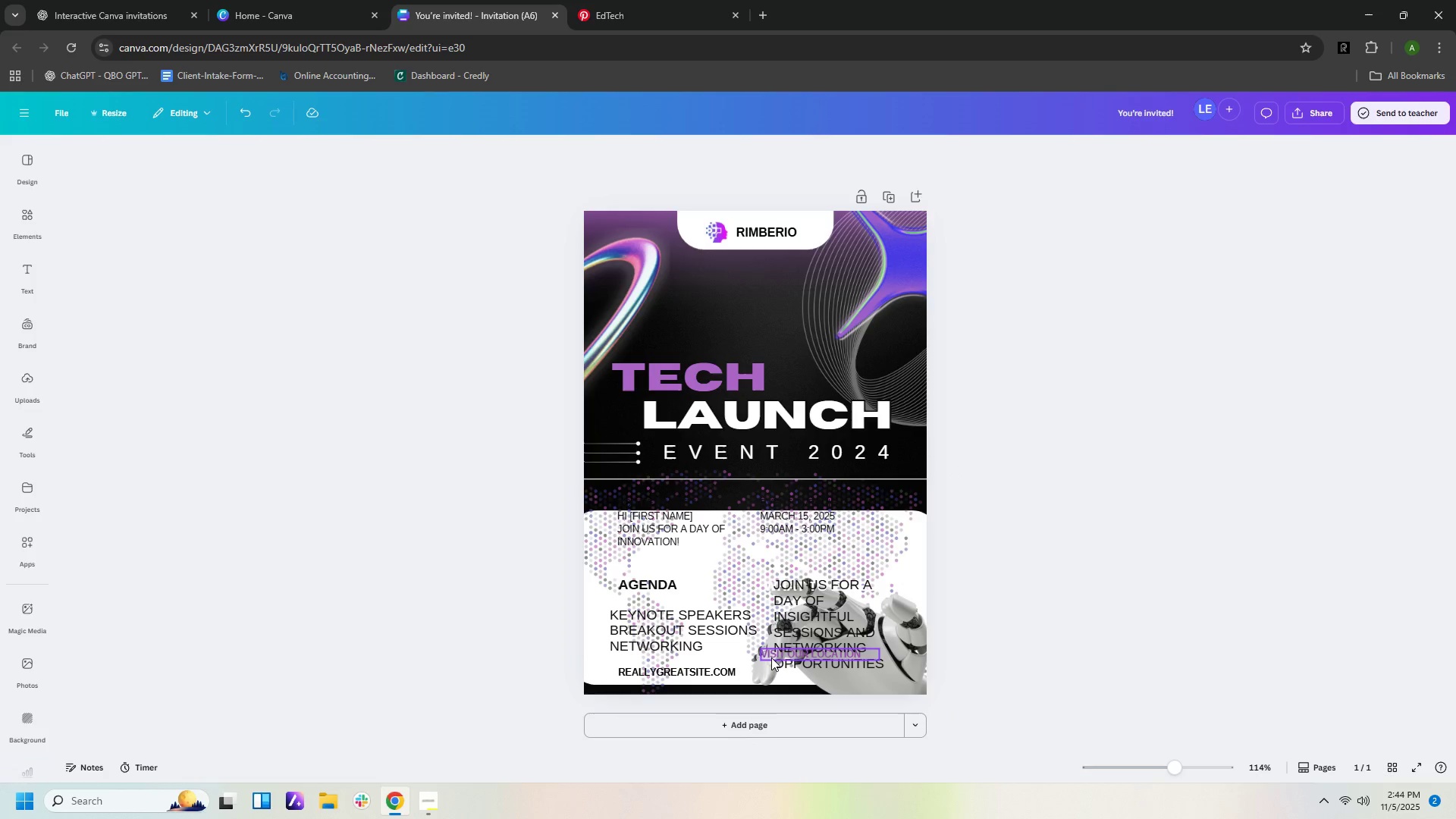 
left_click([768, 657])
 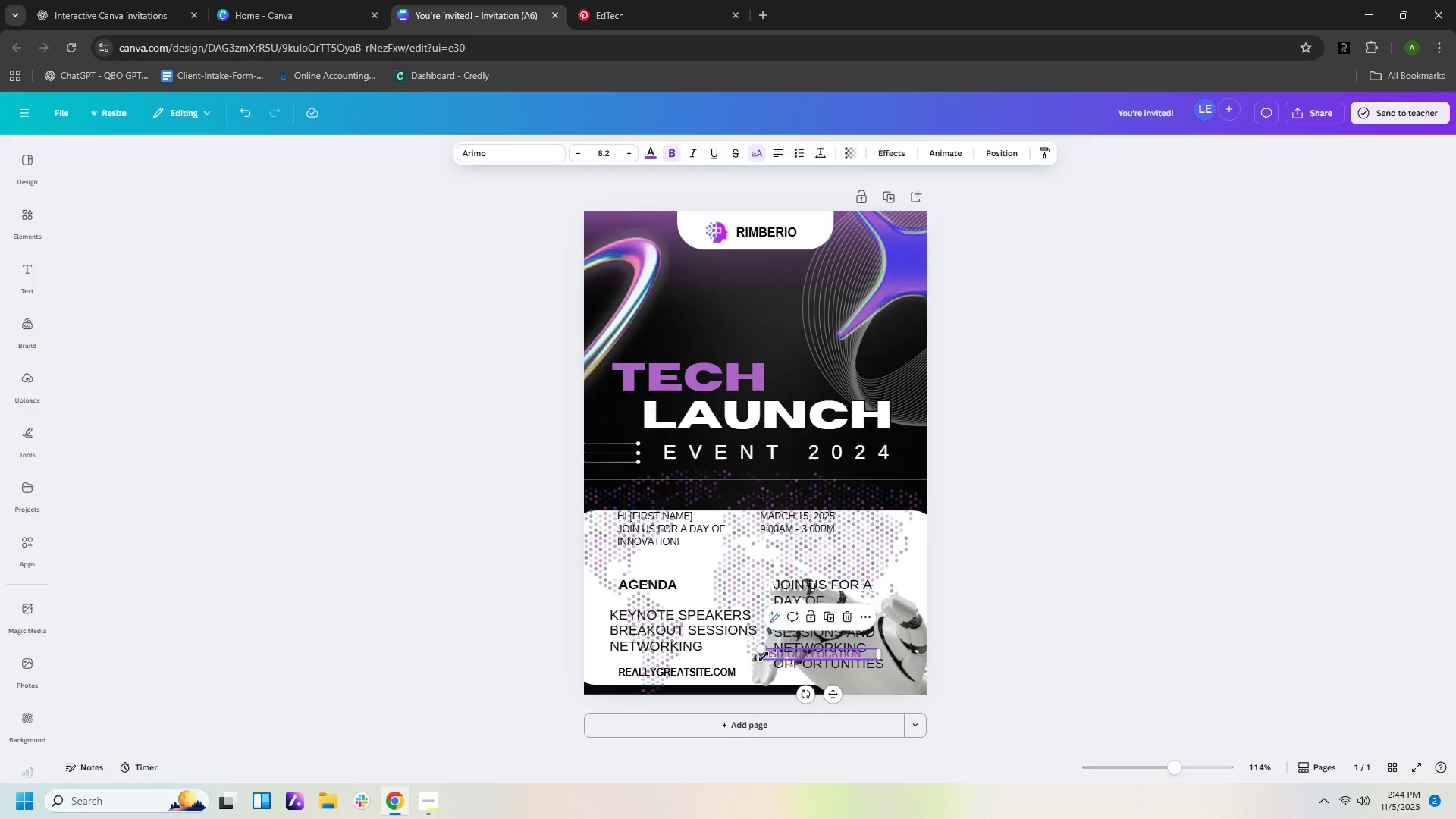 
key(Delete)
 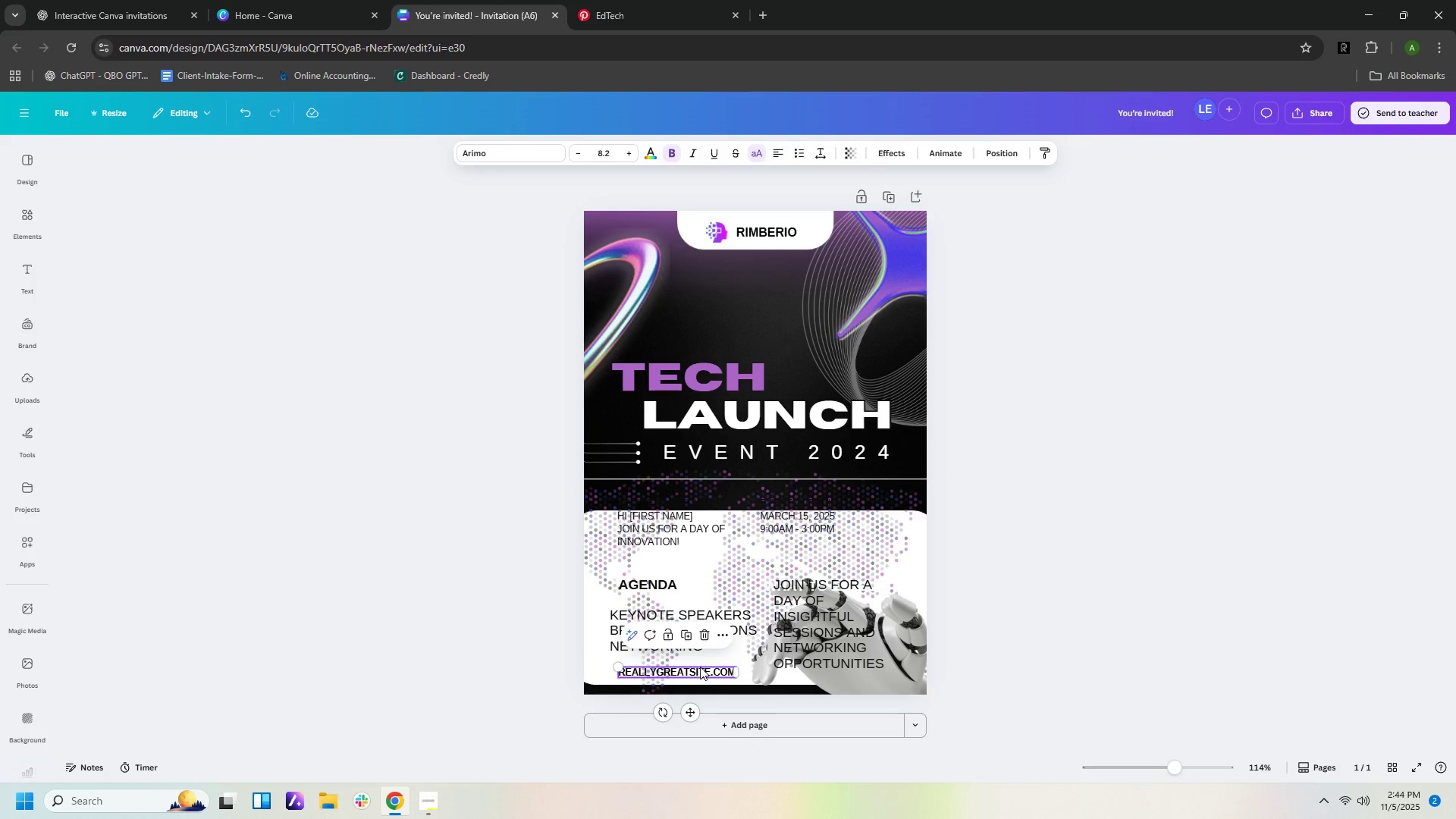 
key(Delete)
 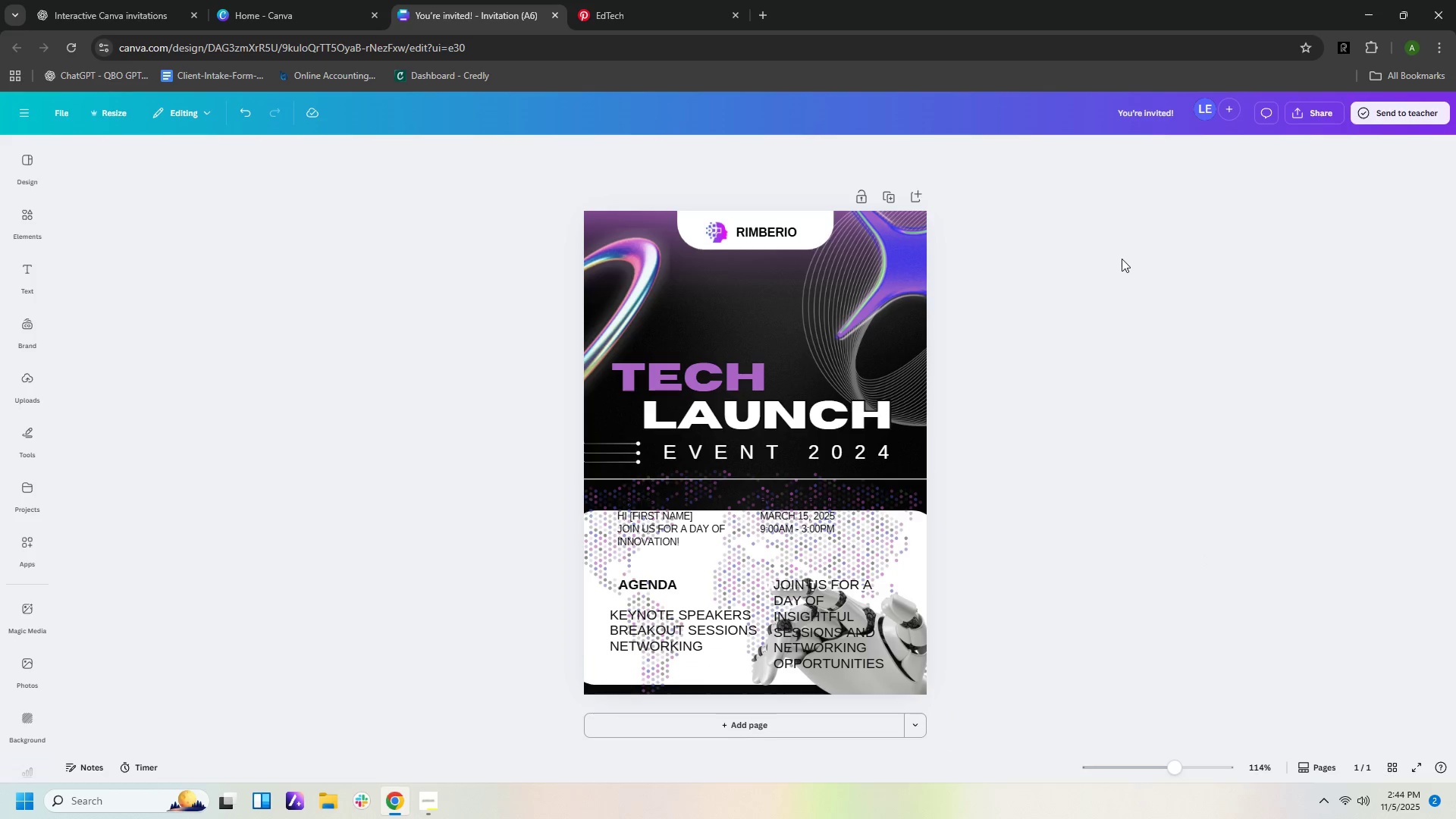 
wait(9.98)
 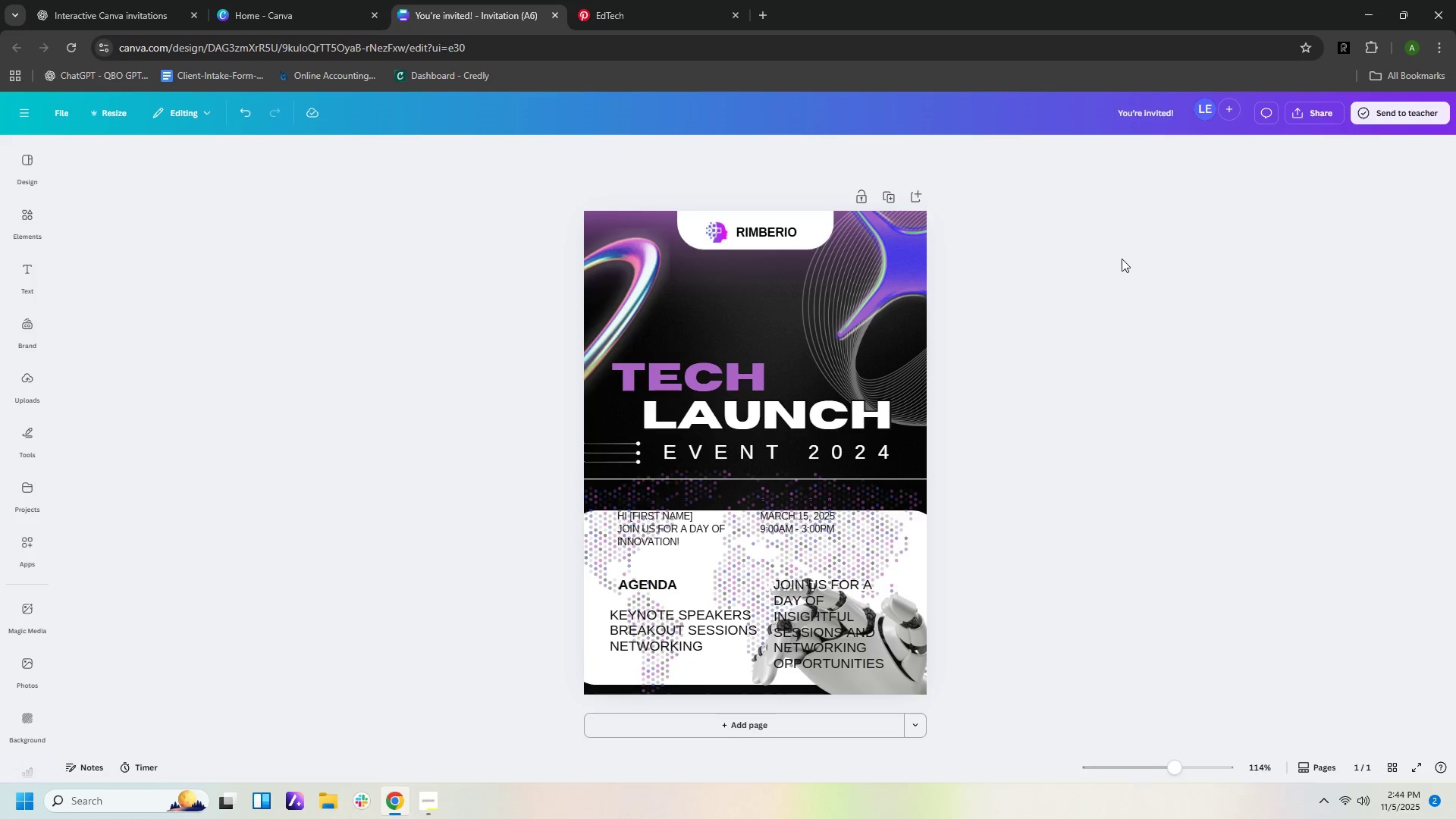 
left_click_drag(start_coordinate=[918, 553], to_coordinate=[930, 588])
 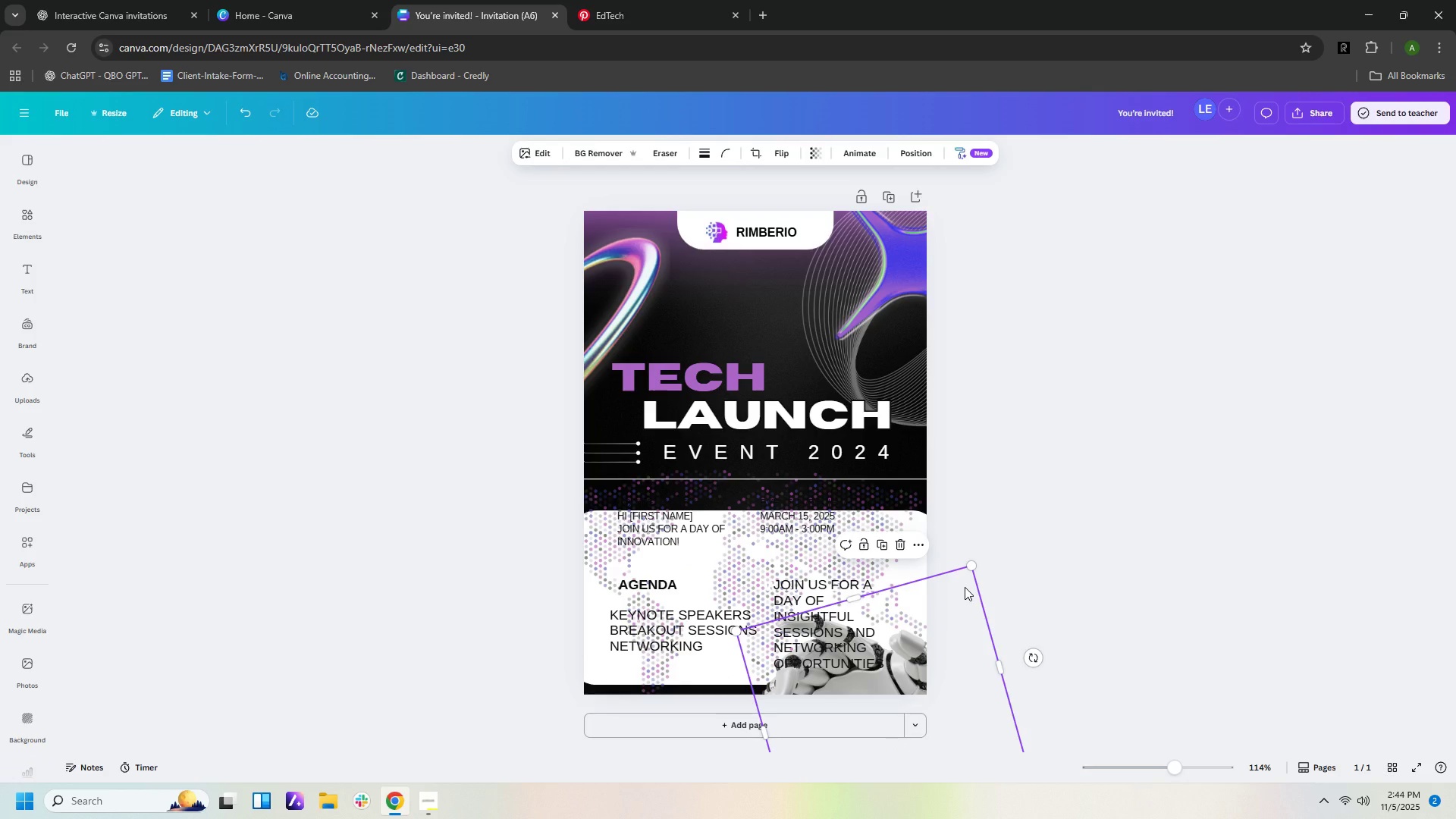 
scroll: coordinate [958, 92], scroll_direction: up, amount: 1.0
 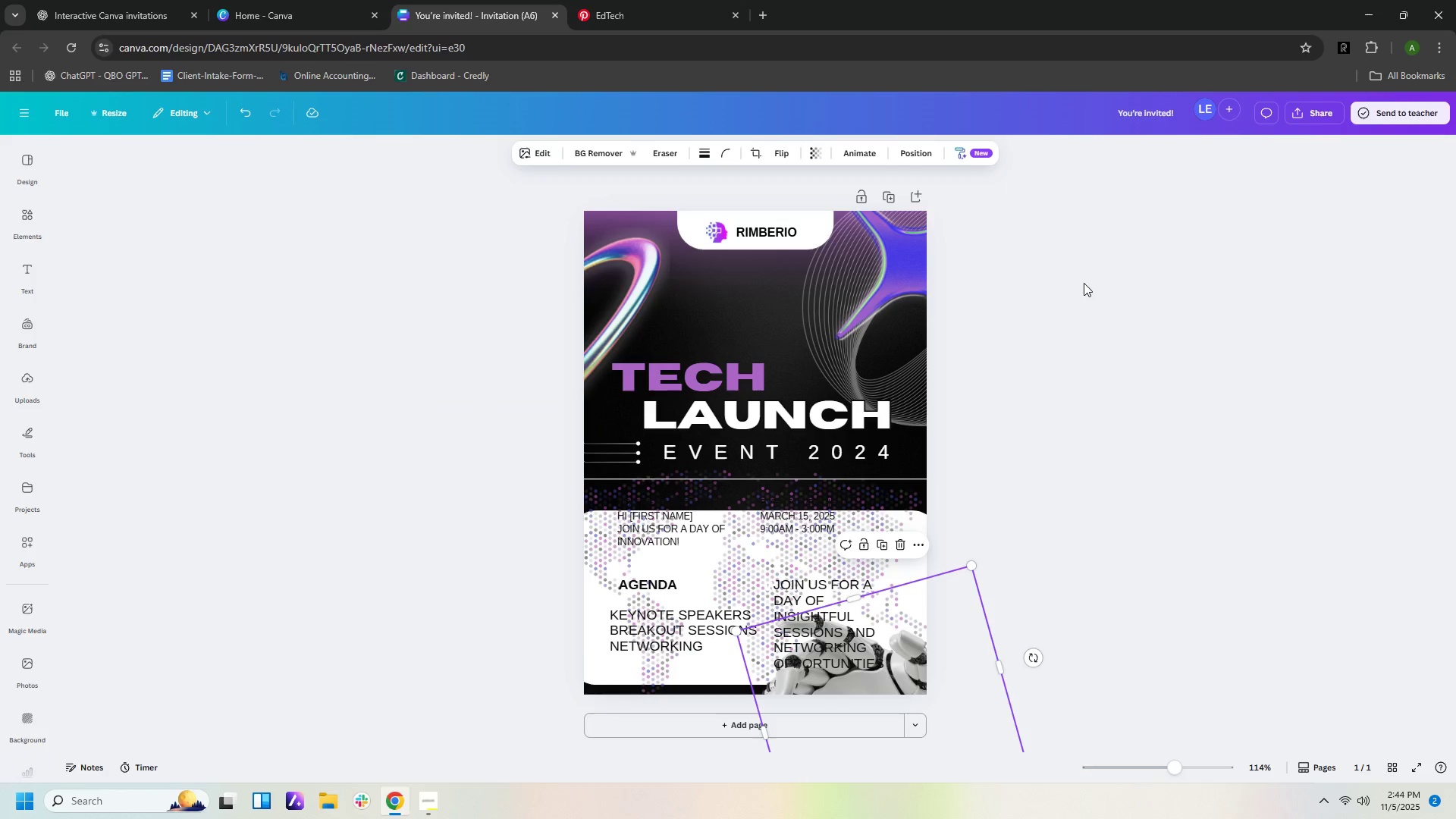 
wait(12.68)
 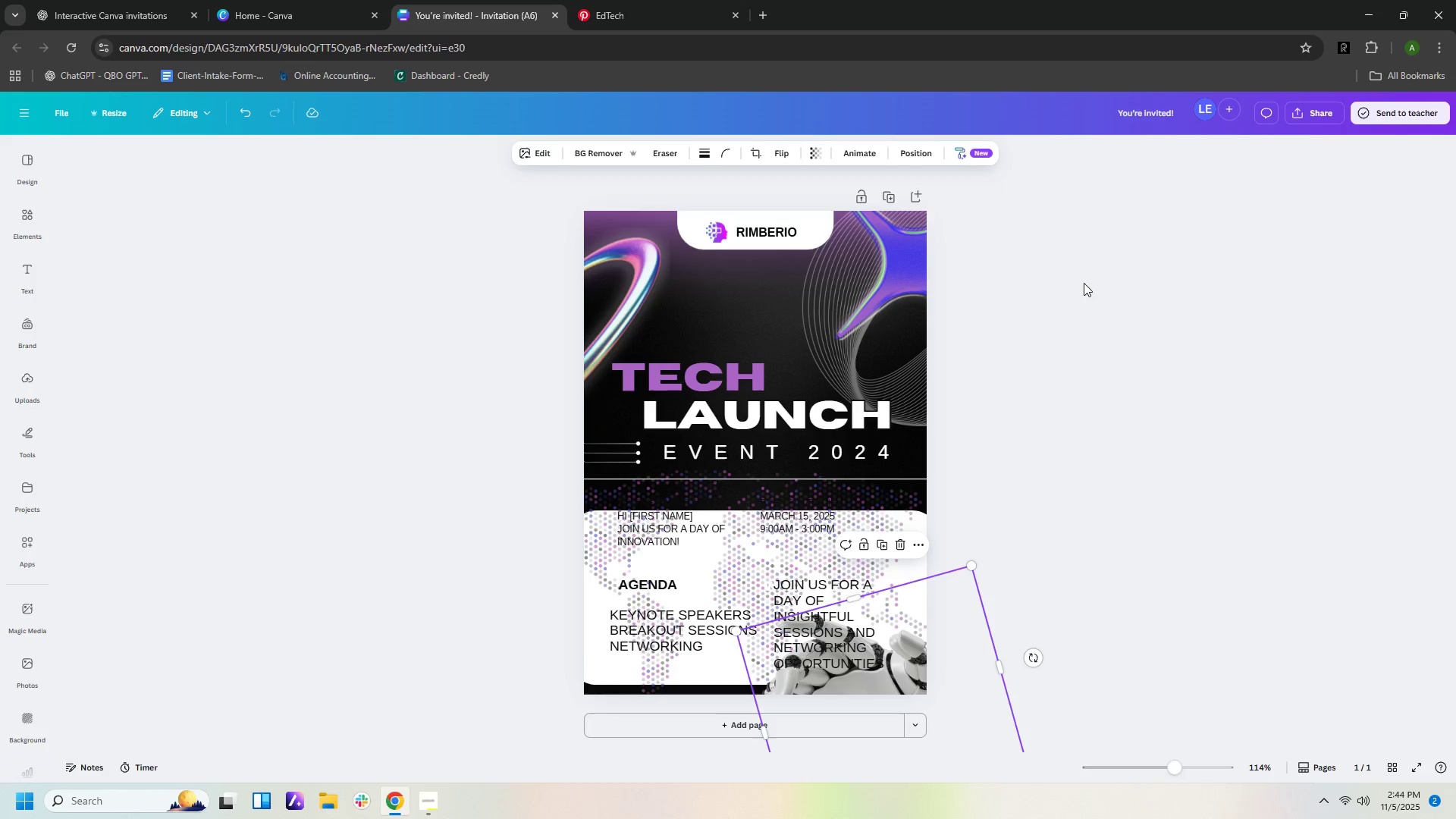 
mouse_move([635, 13])
 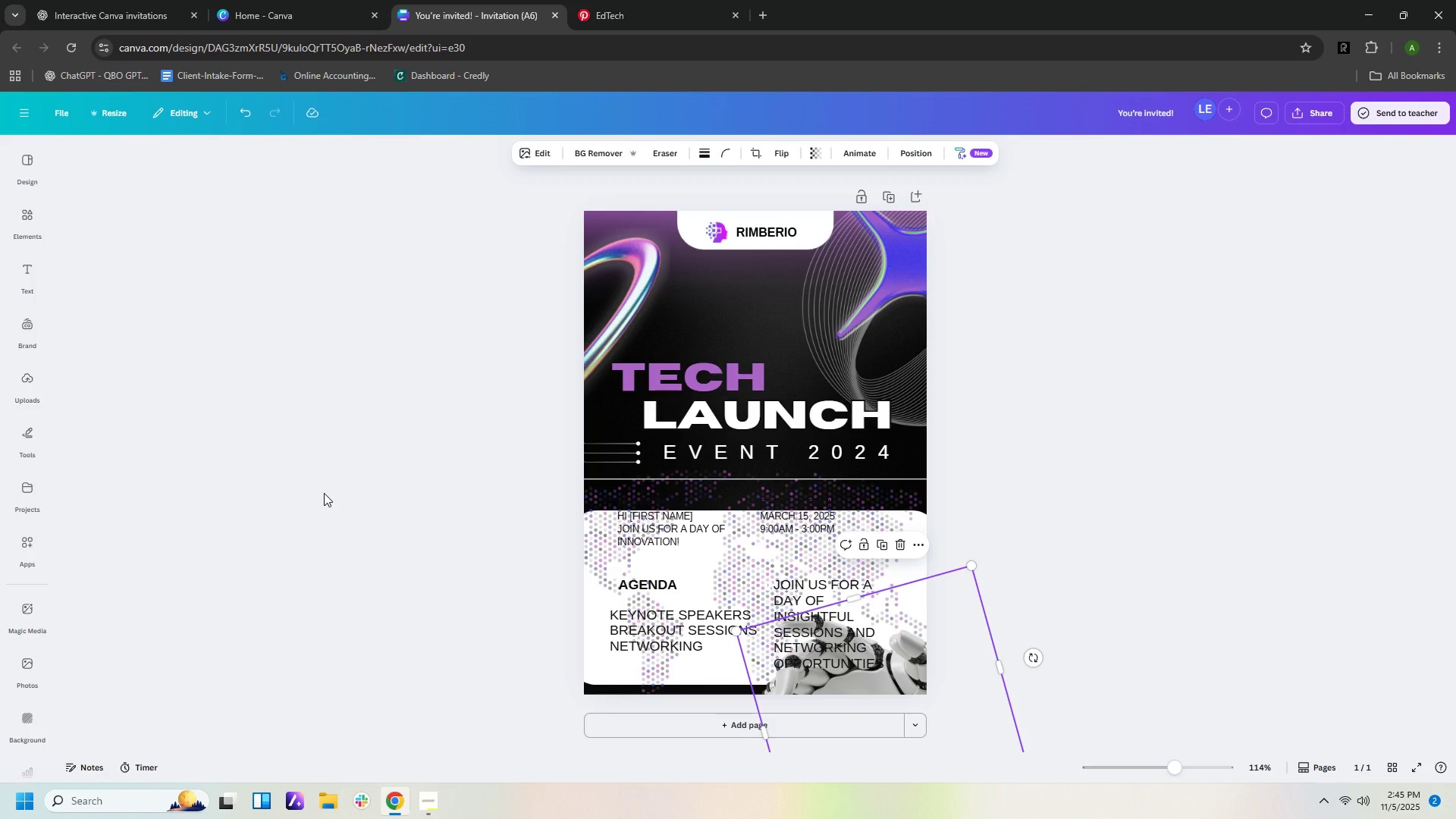 
wait(54.8)
 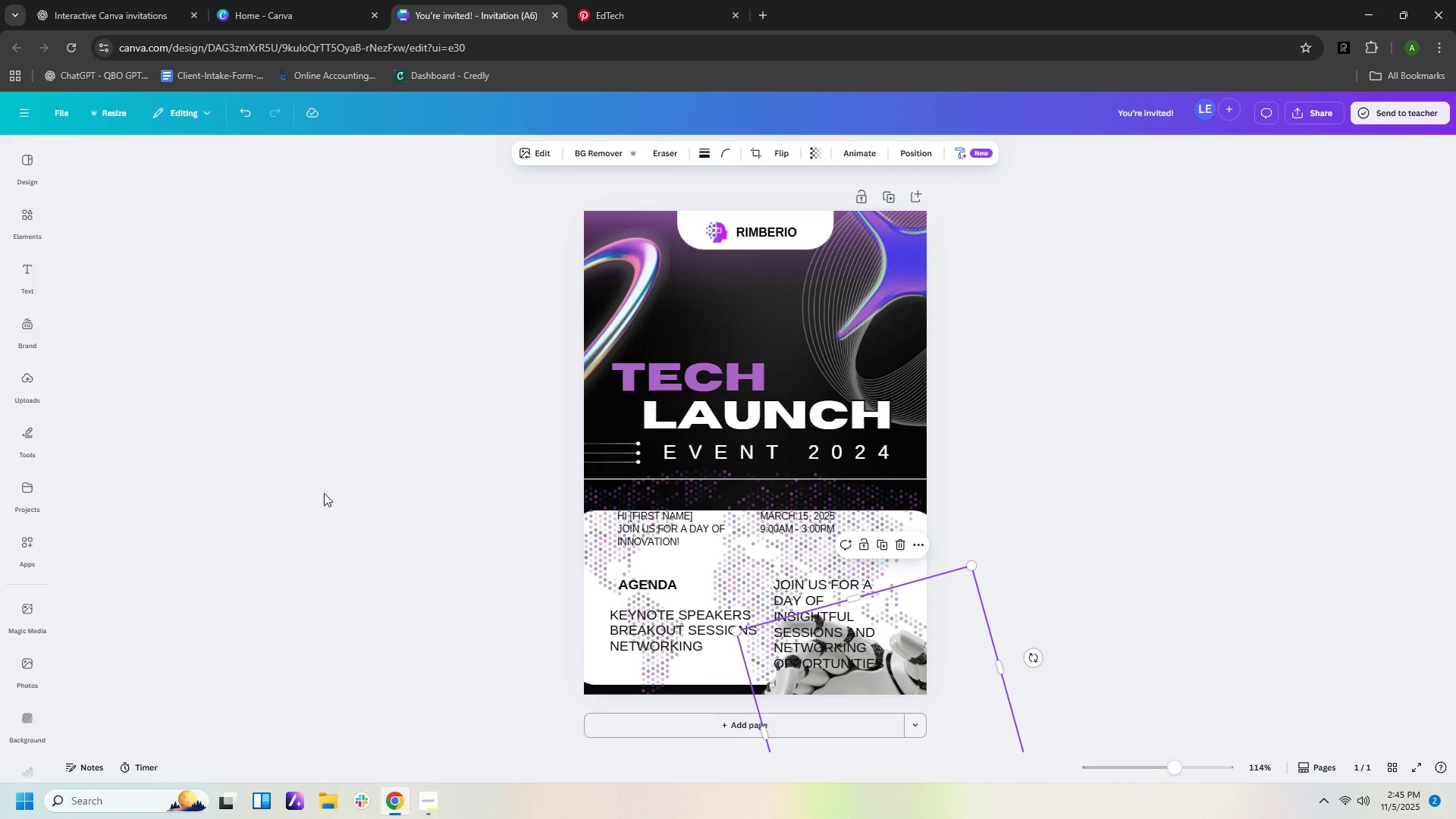 
left_click([99, 20])
 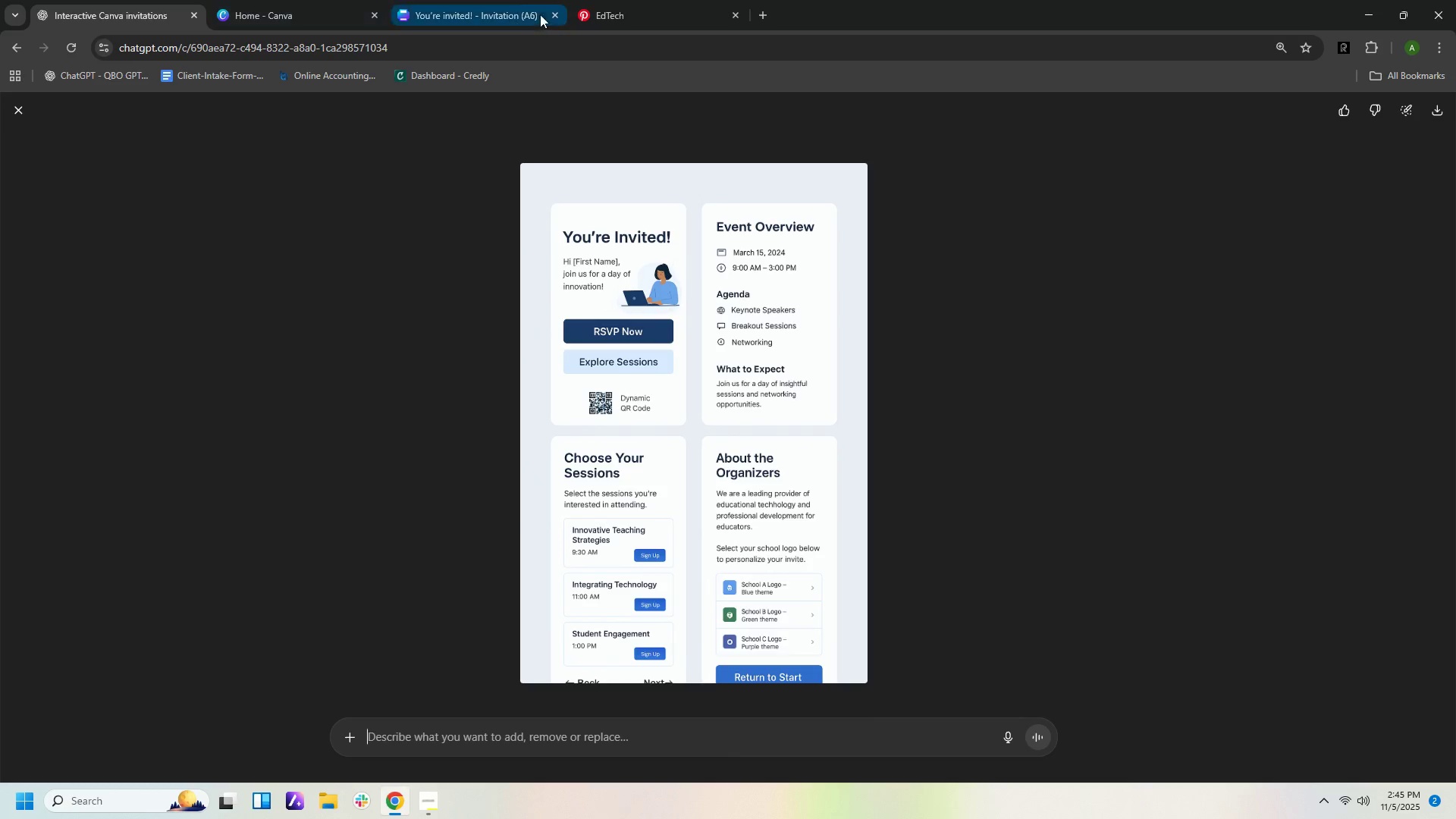 
left_click([502, 5])
 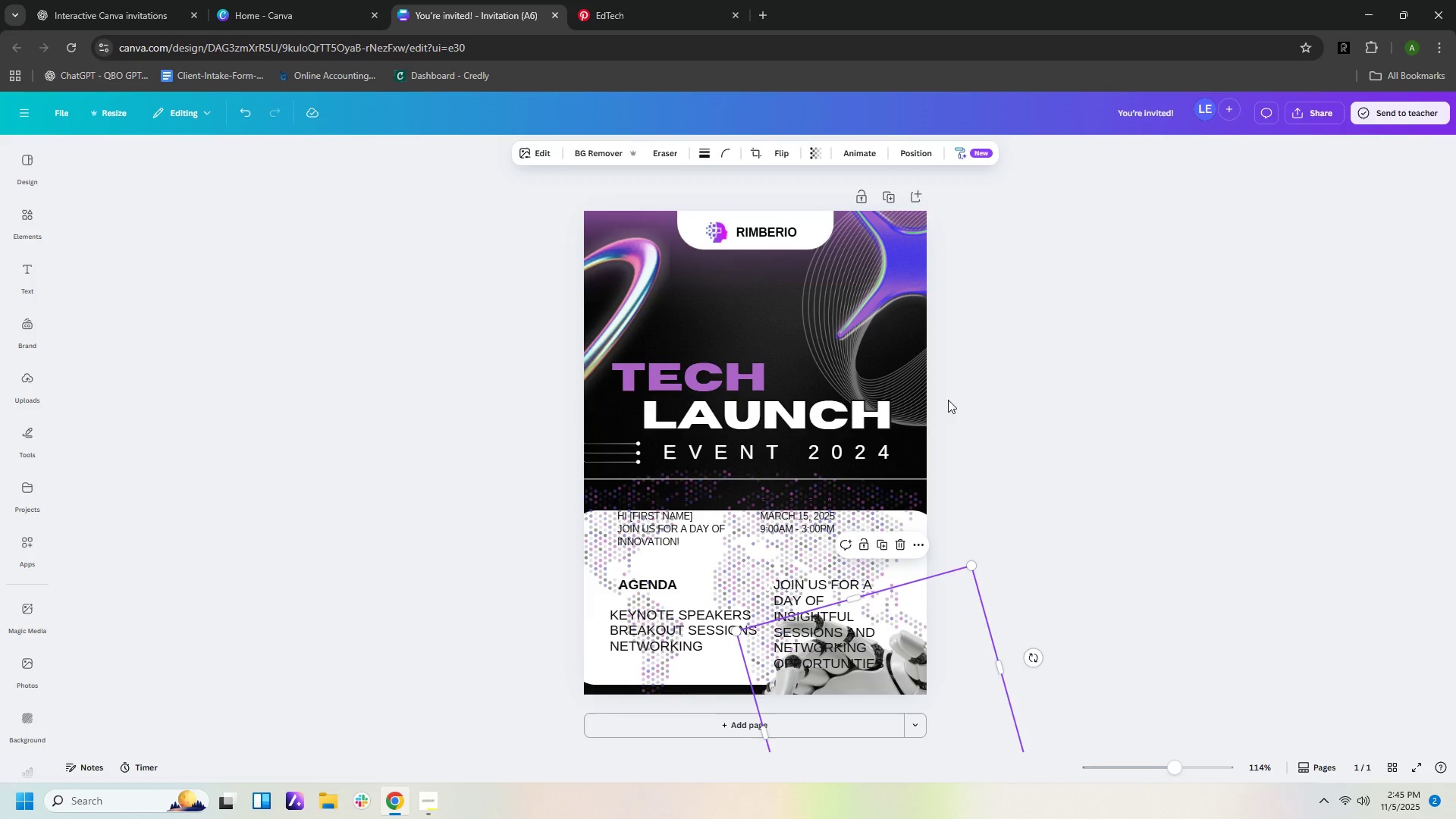 
wait(6.13)
 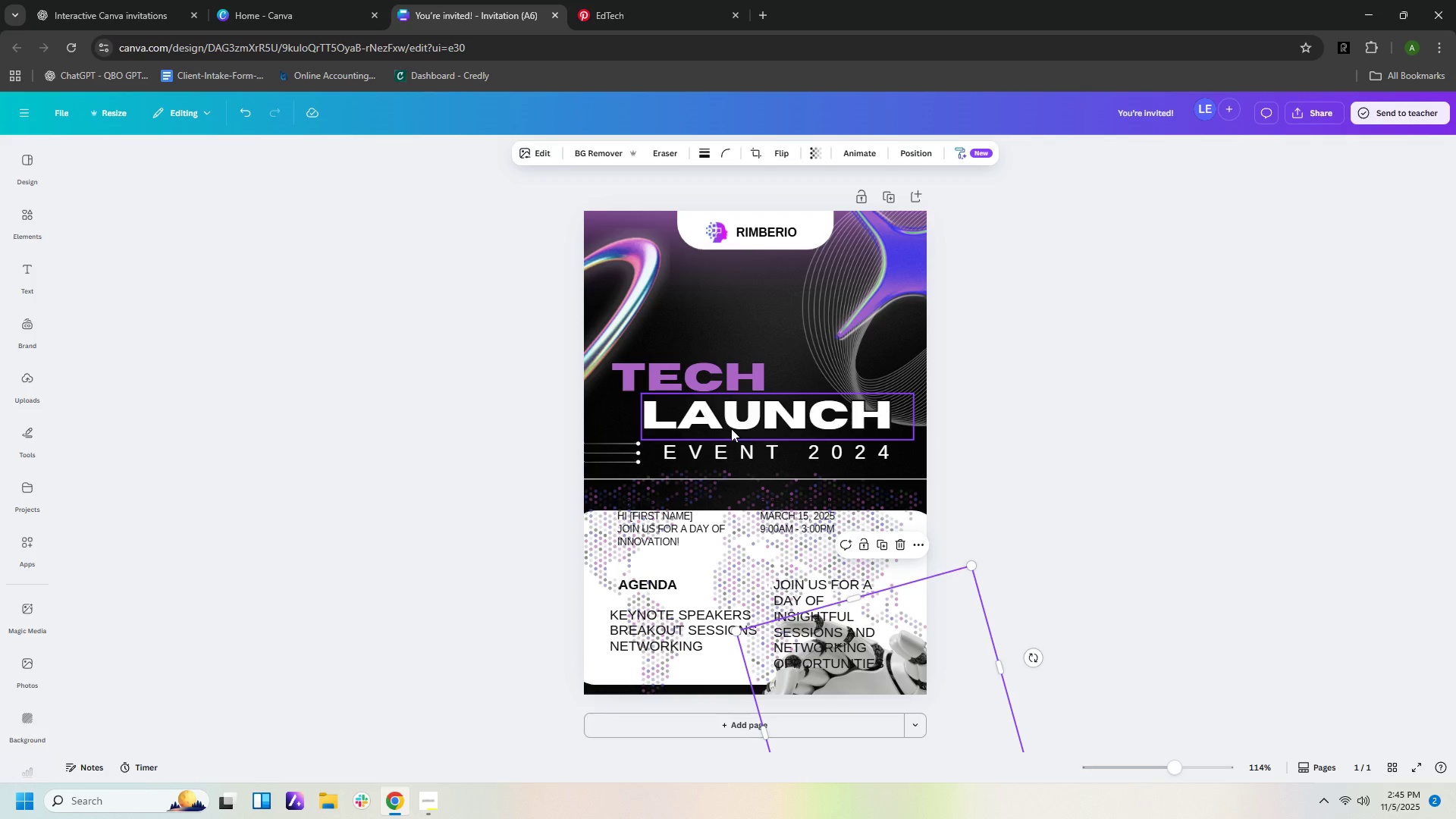 
left_click_drag(start_coordinate=[746, 375], to_coordinate=[833, 260])
 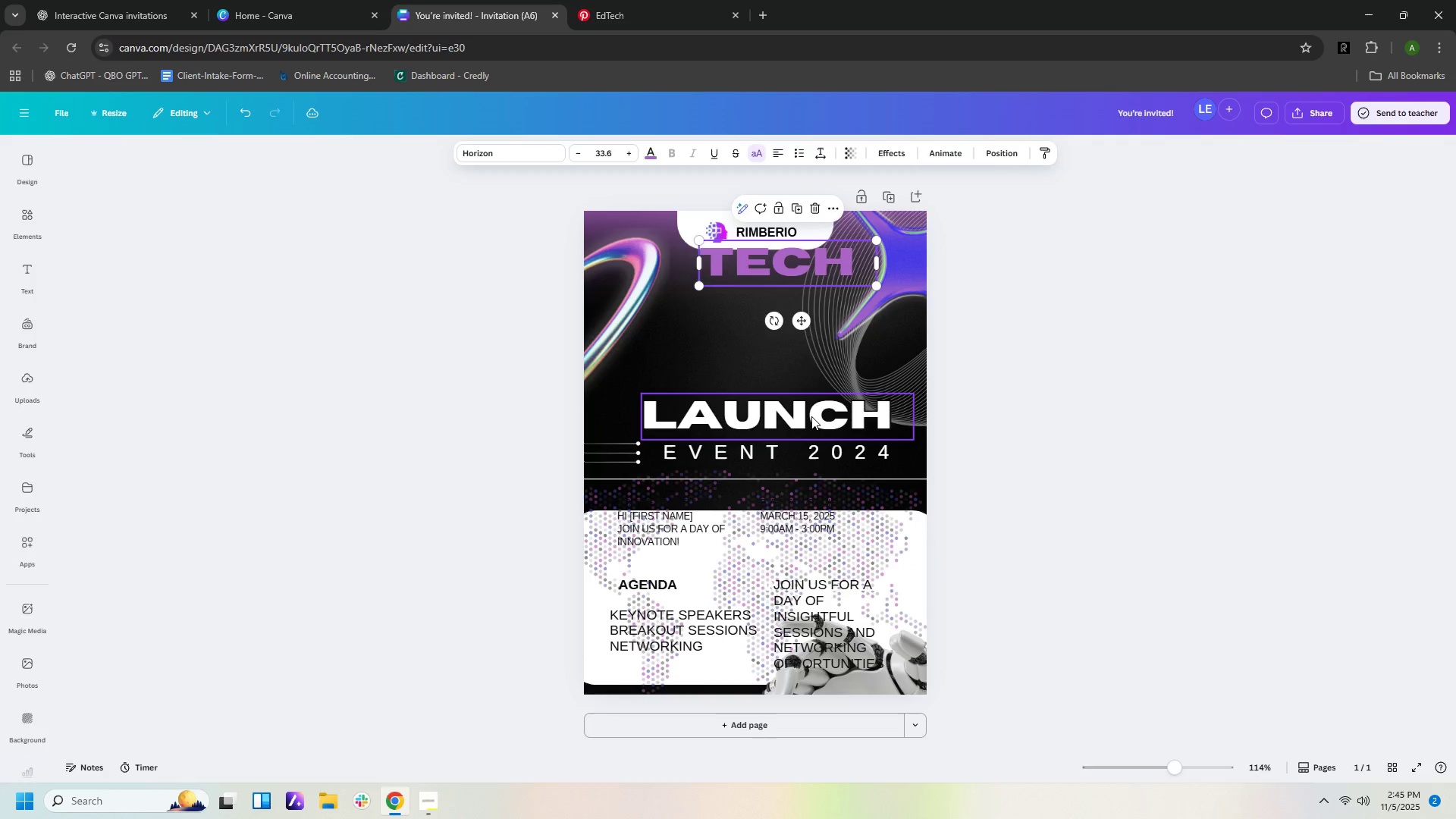 
left_click_drag(start_coordinate=[811, 416], to_coordinate=[822, 300])
 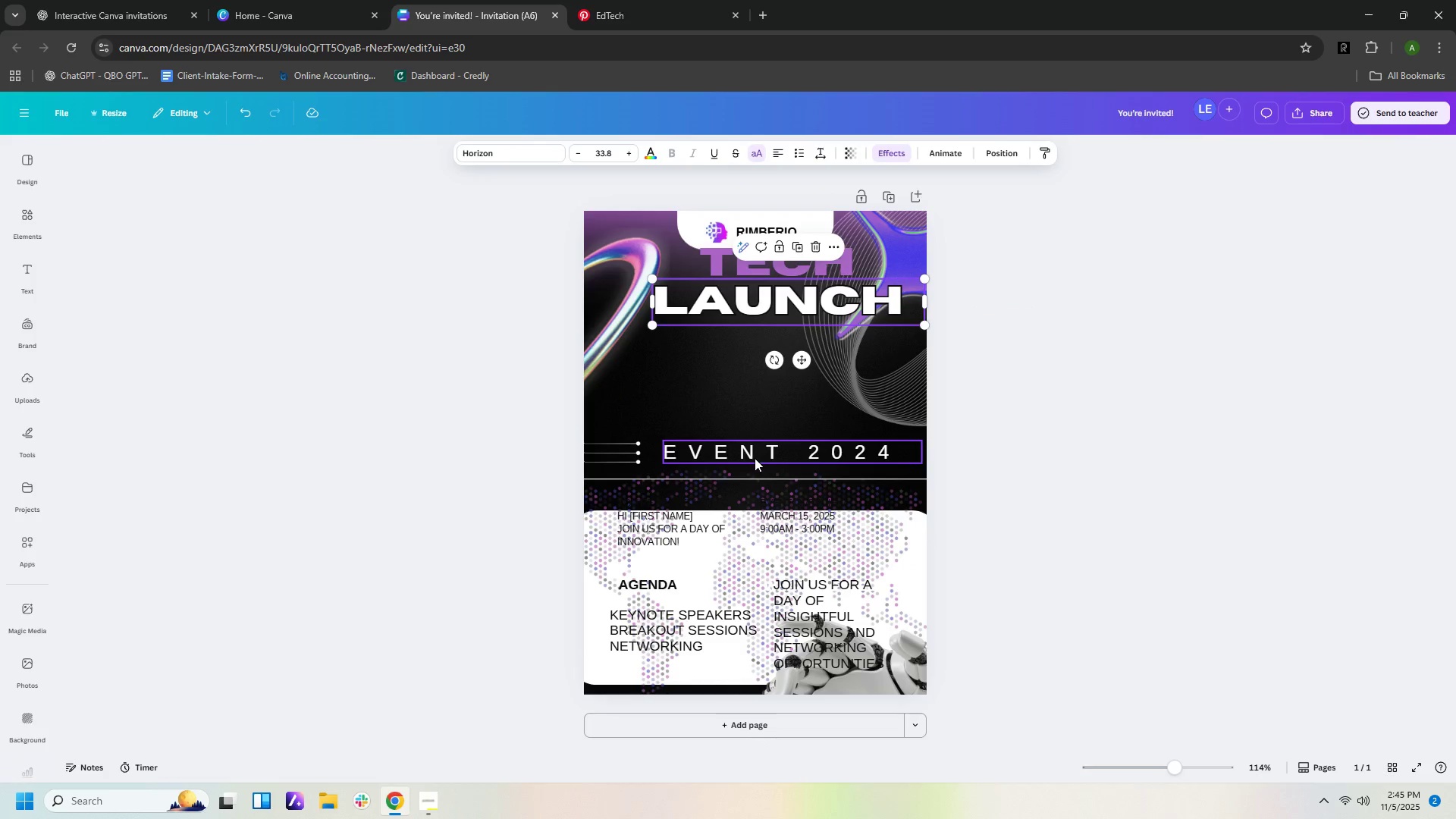 
left_click_drag(start_coordinate=[754, 456], to_coordinate=[757, 334])
 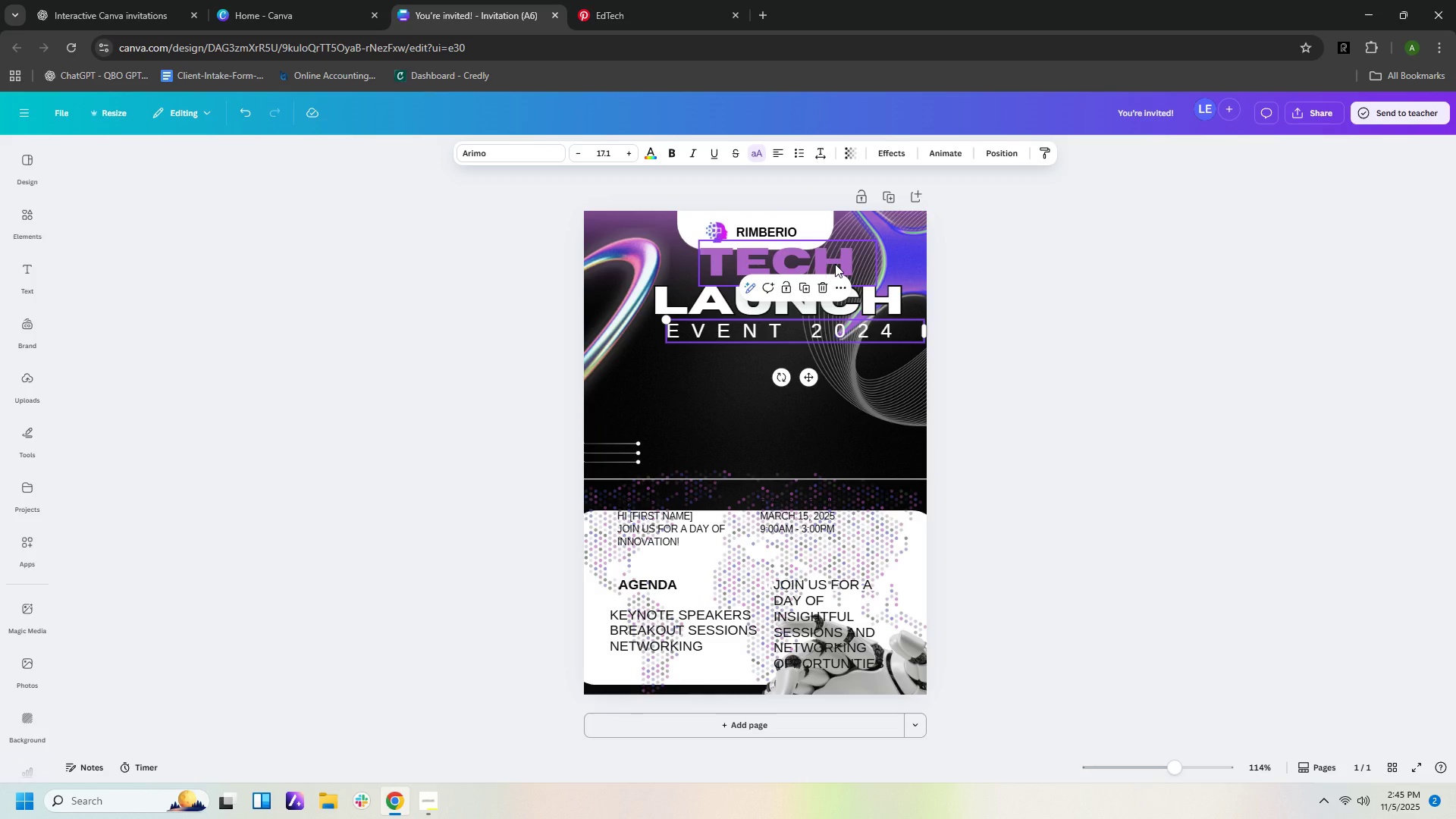 
left_click_drag(start_coordinate=[833, 258], to_coordinate=[741, 278])
 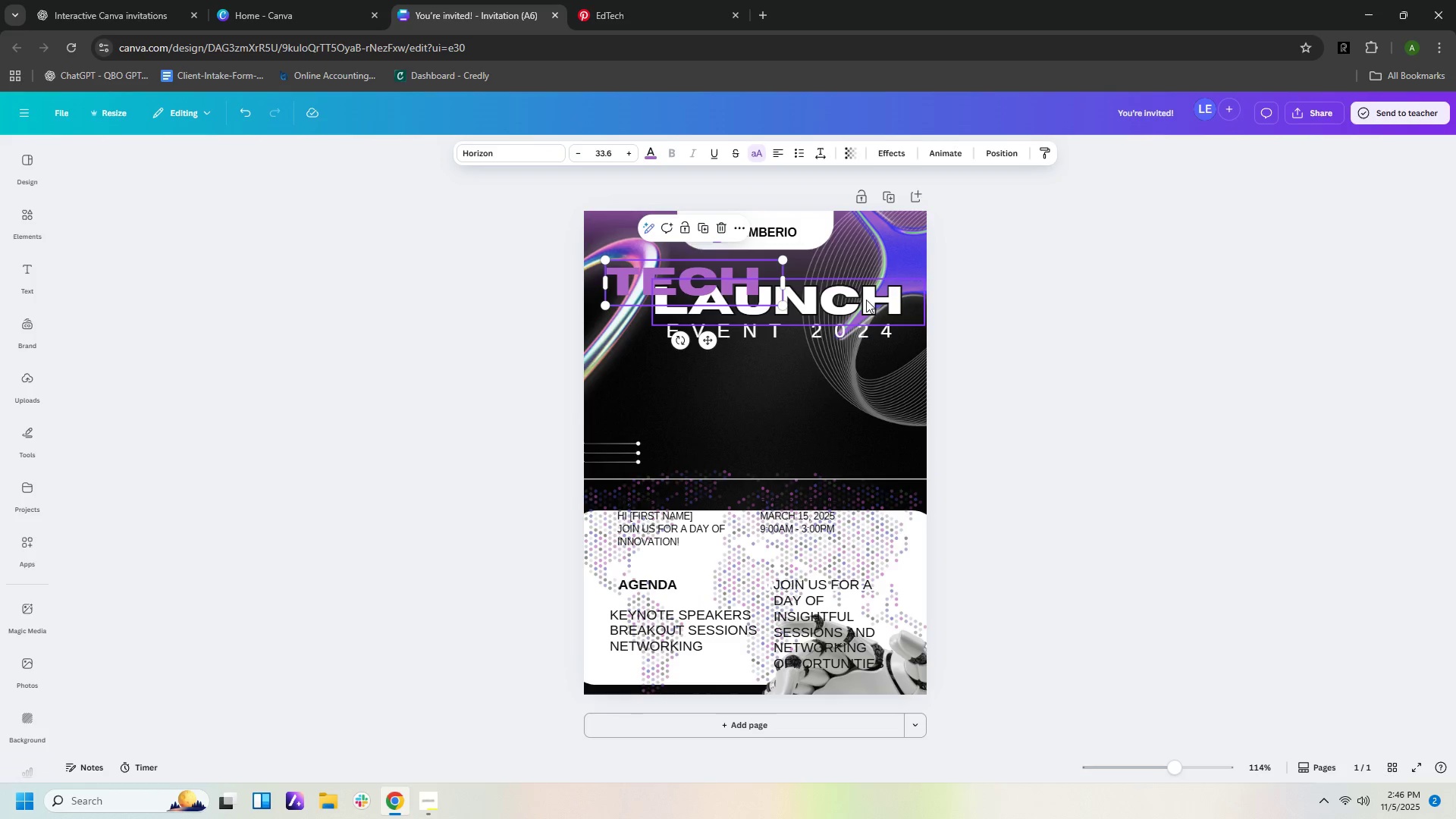 
left_click_drag(start_coordinate=[866, 299], to_coordinate=[868, 307])
 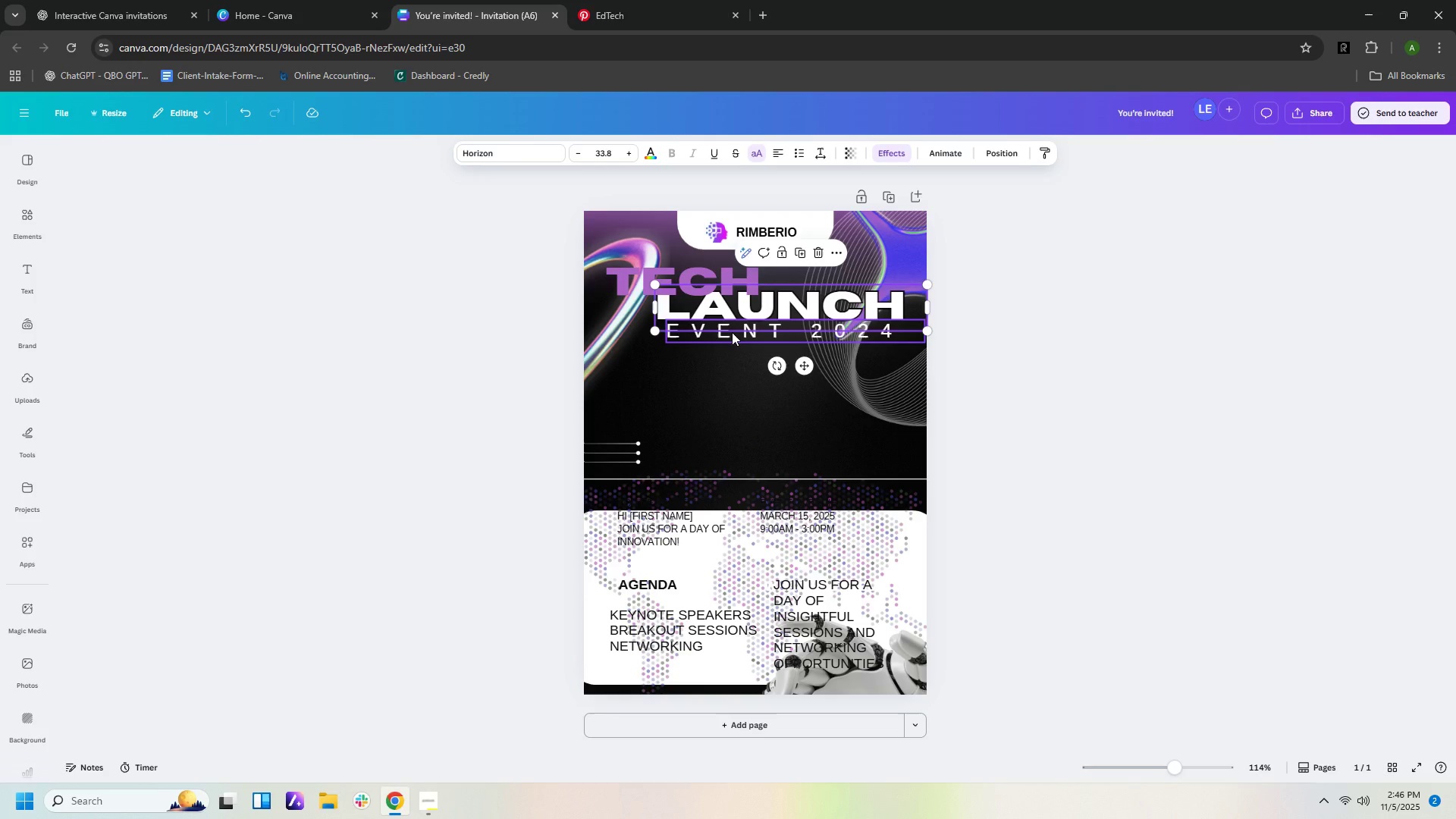 
left_click_drag(start_coordinate=[732, 332], to_coordinate=[744, 329])
 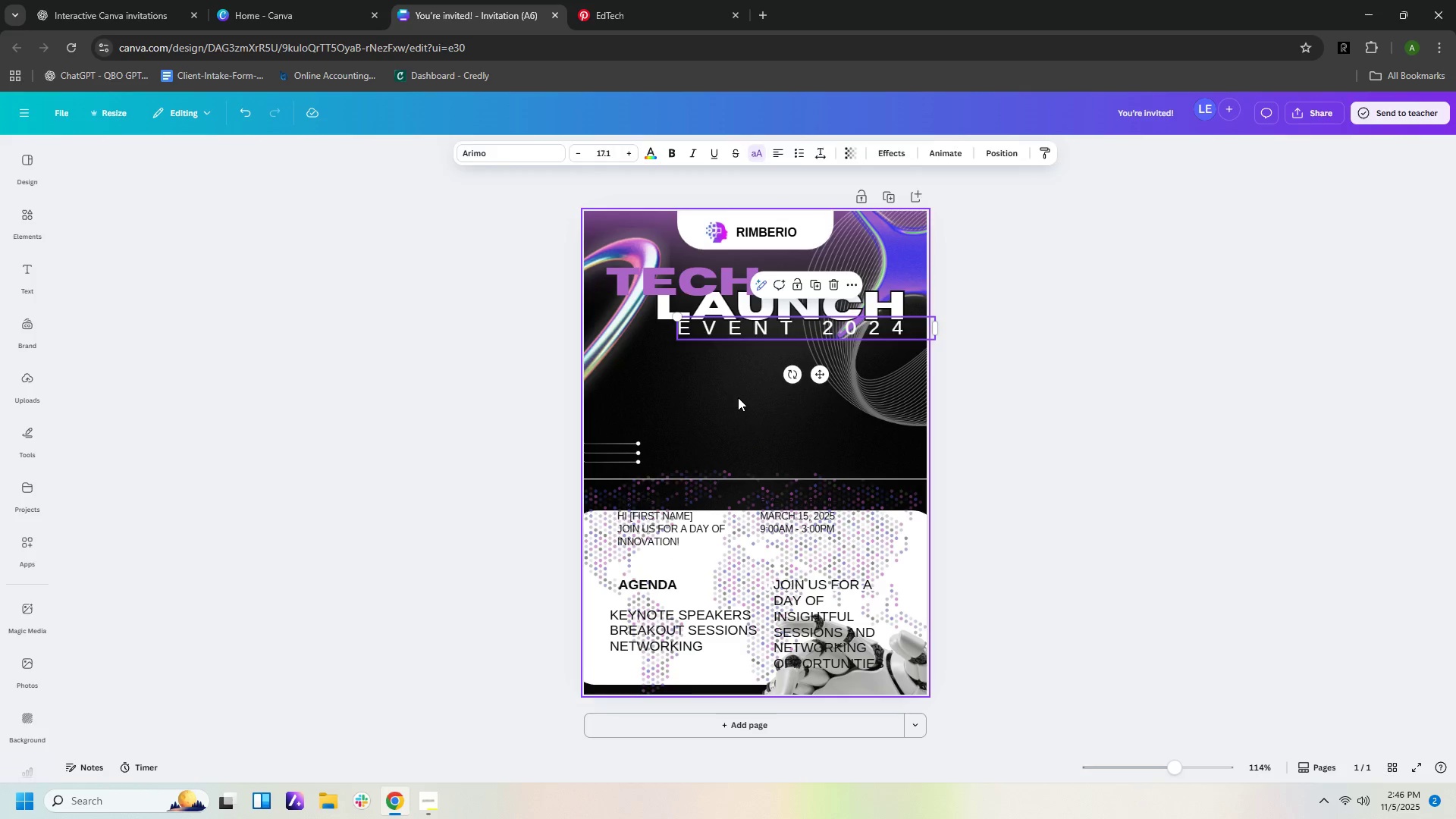 
left_click([738, 397])
 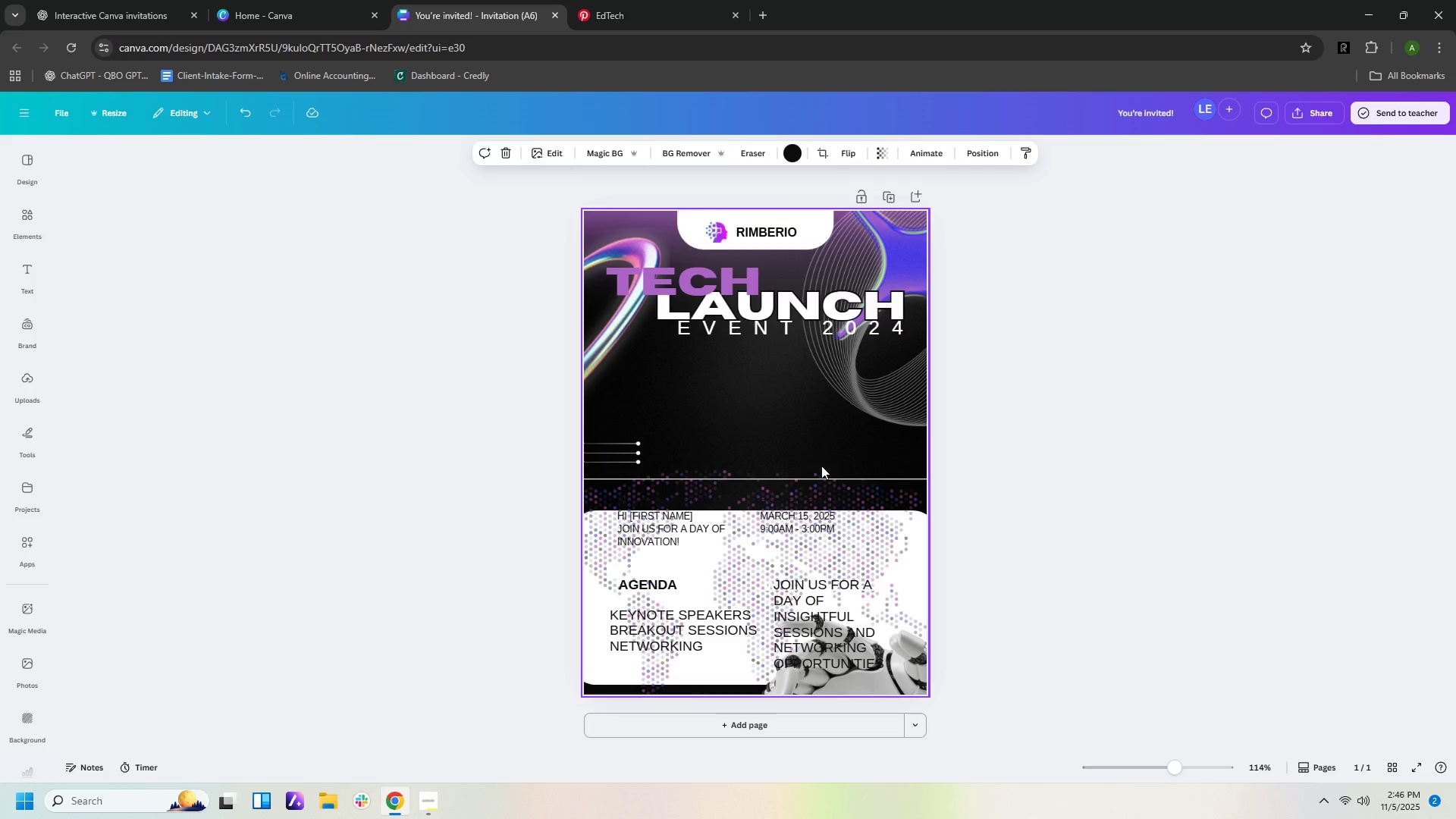 
wait(8.3)
 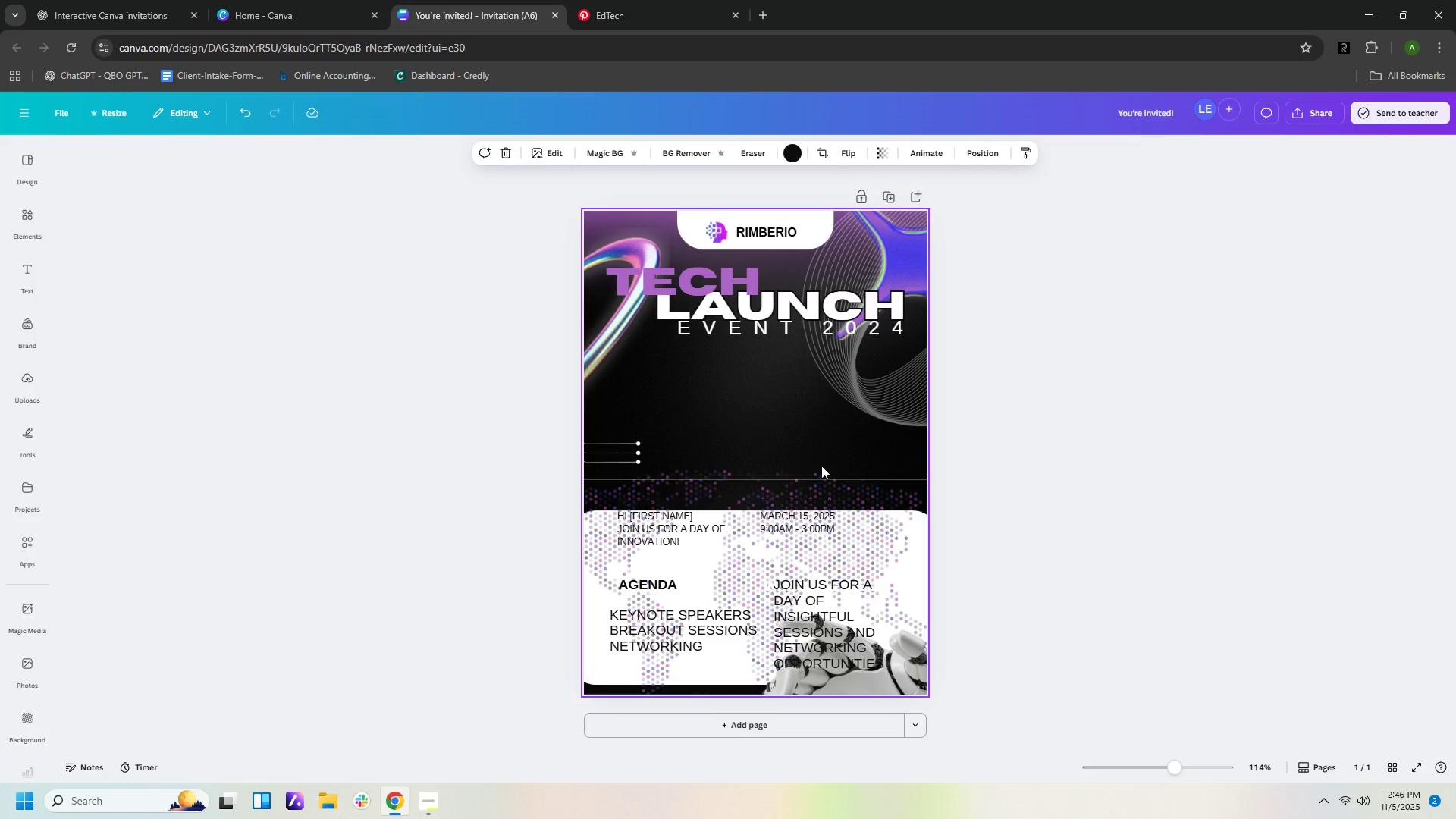 
left_click_drag(start_coordinate=[919, 570], to_coordinate=[929, 560])
 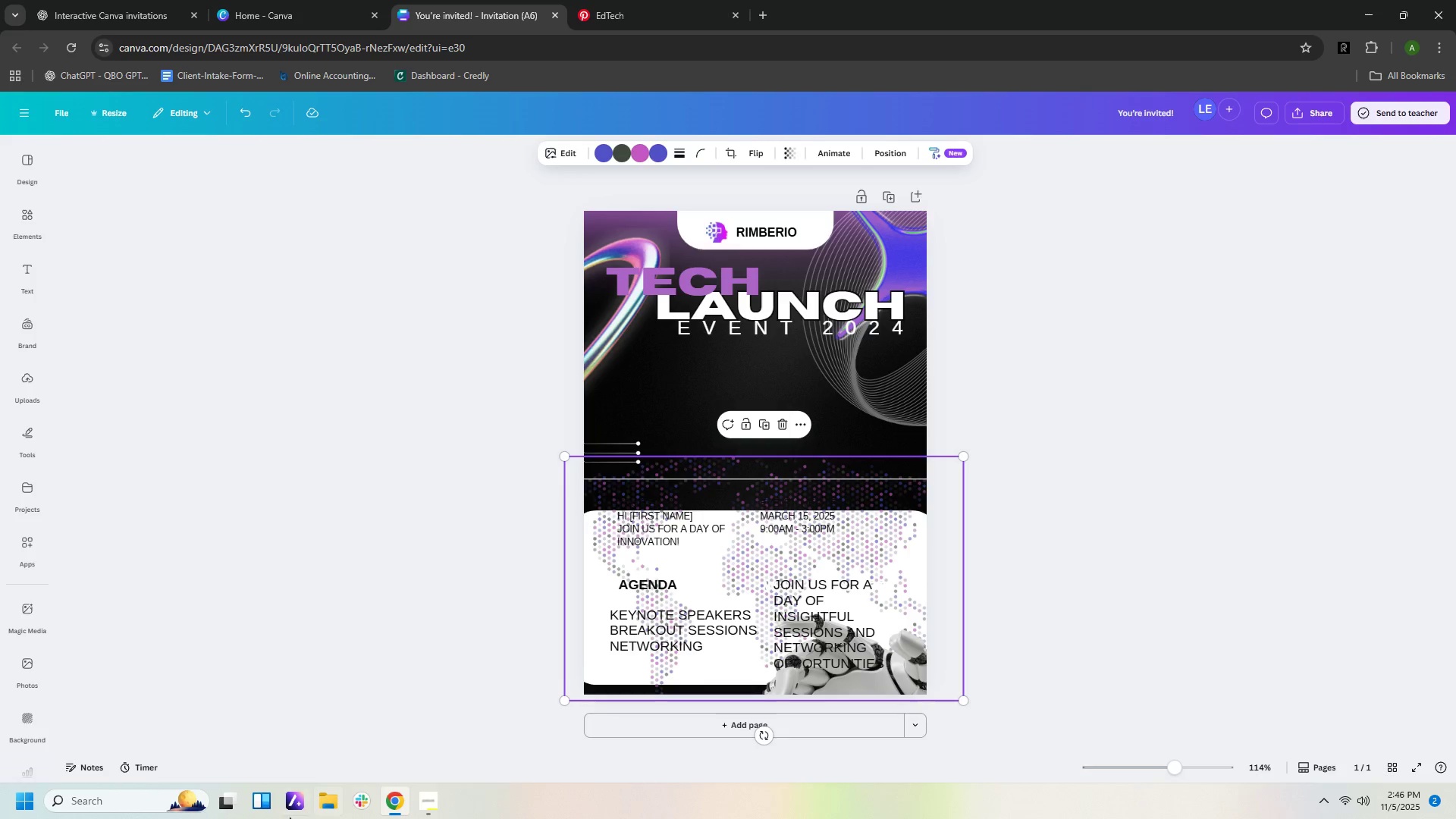 
left_click([429, 814])